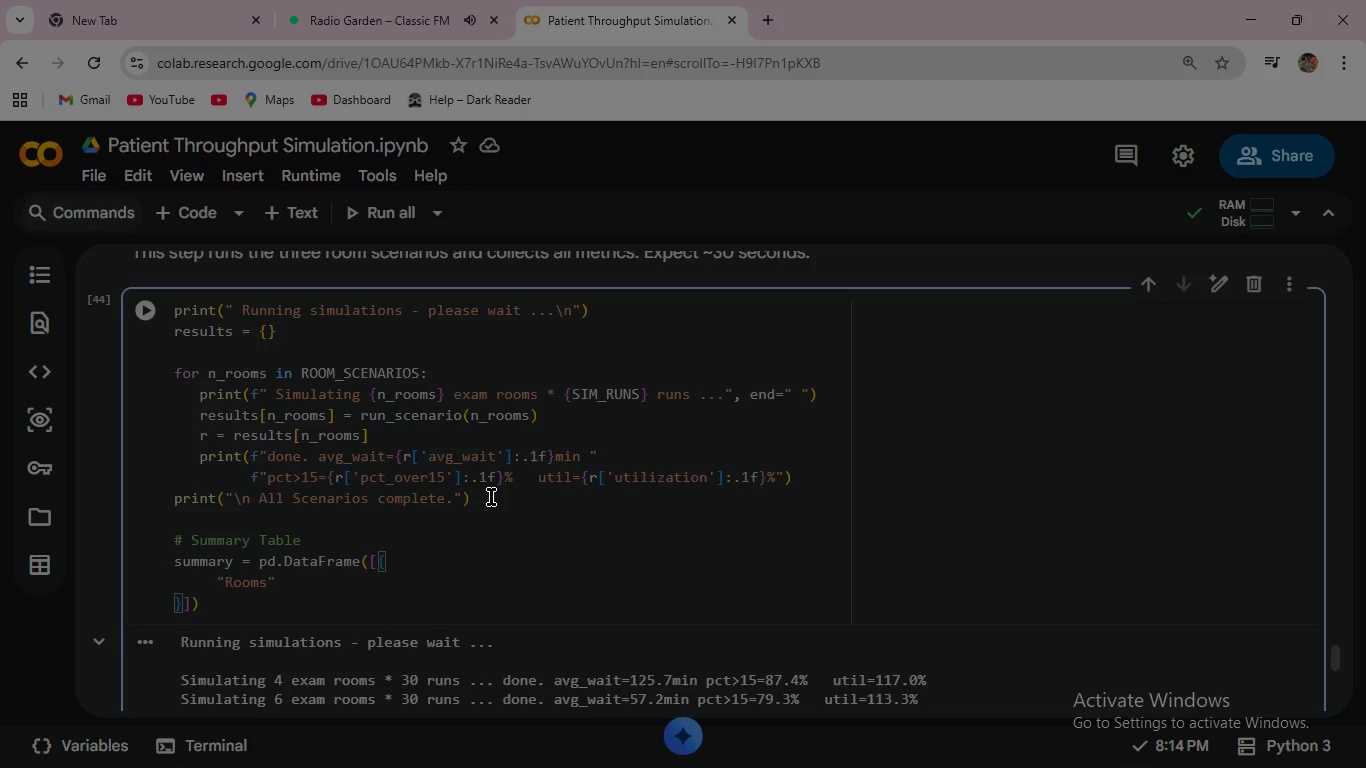 
key(ArrowRight)
 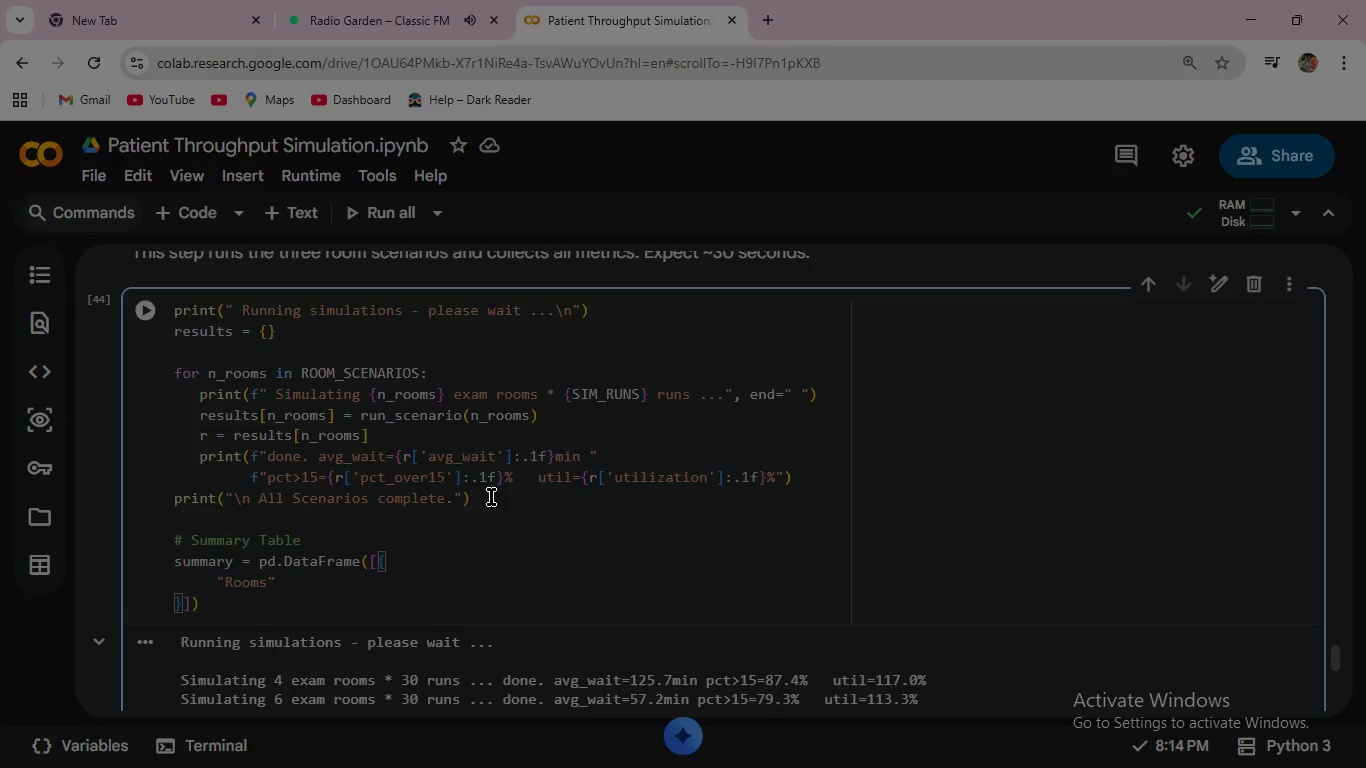 
key(Shift+ShiftRight)
 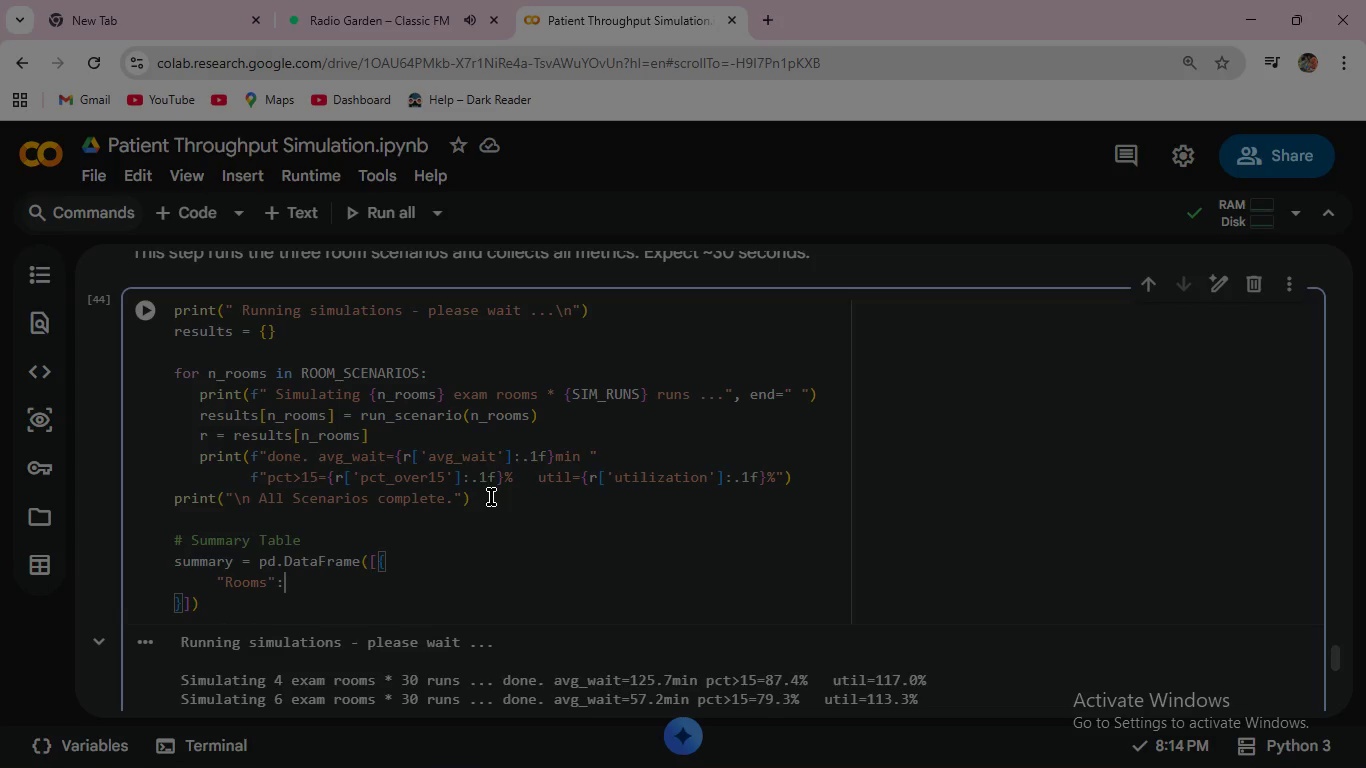 
key(Shift+Semicolon)
 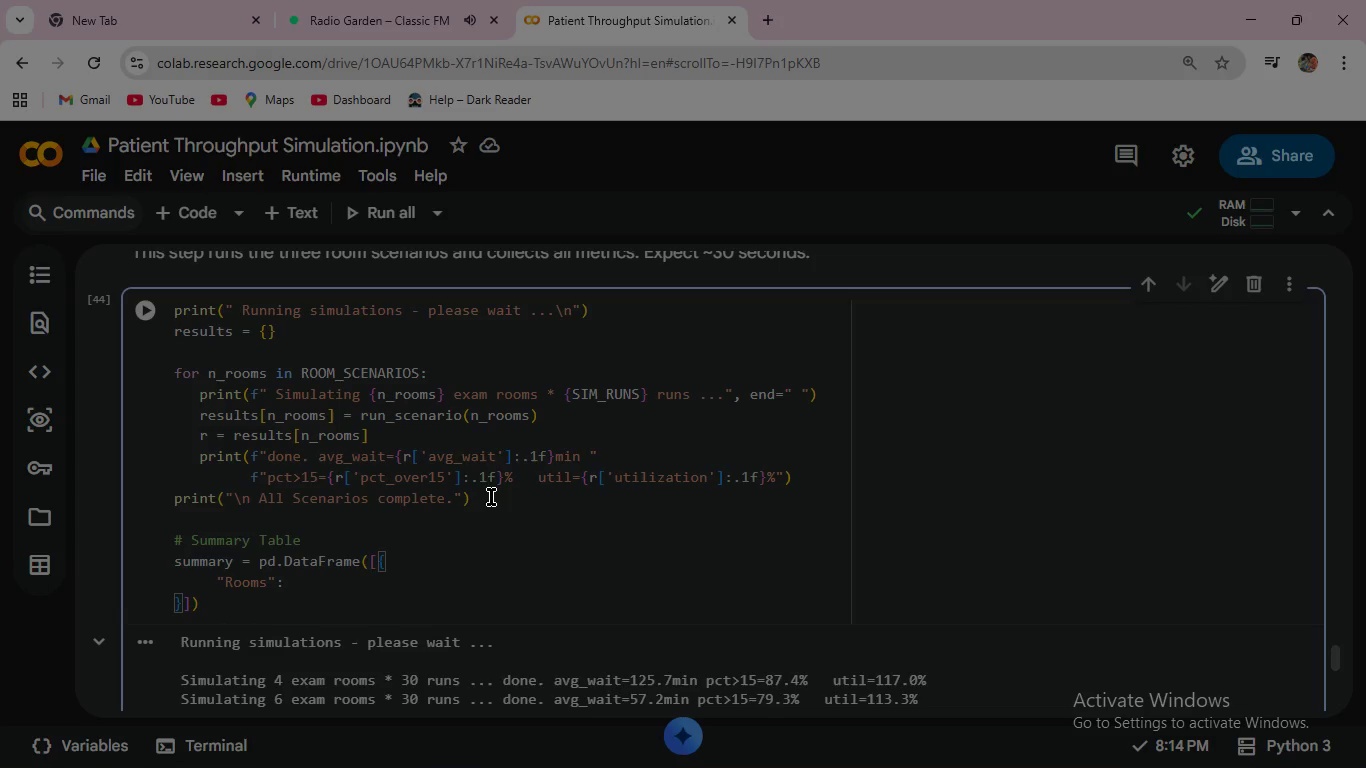 
key(Space)
 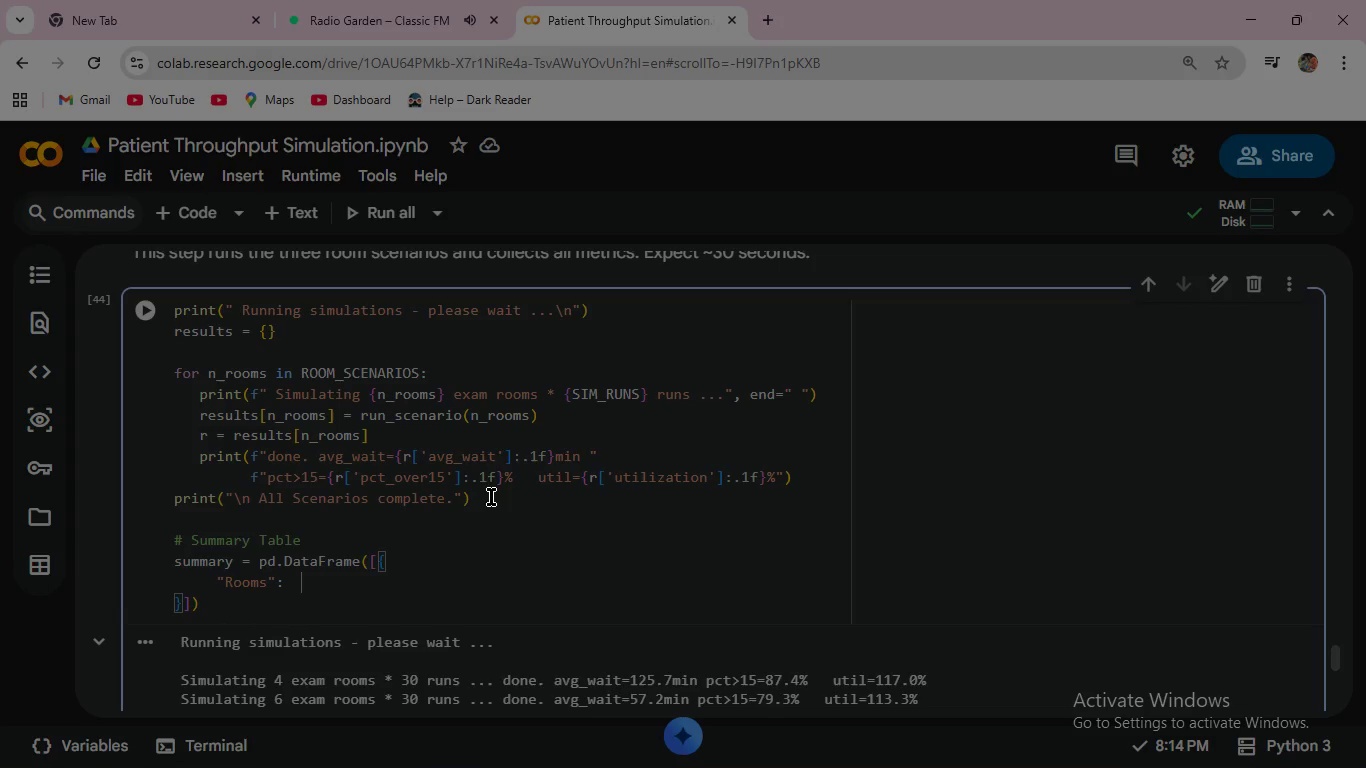 
key(Space)
 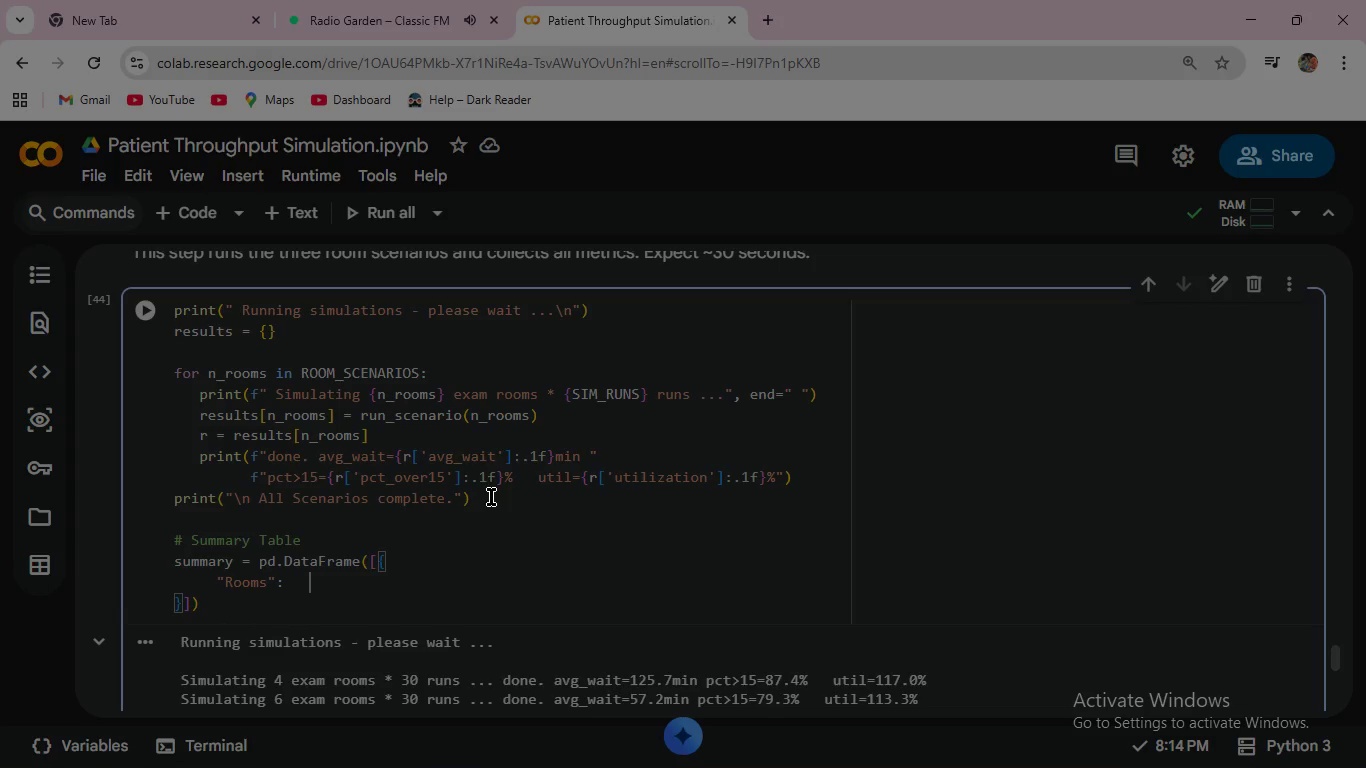 
key(Space)
 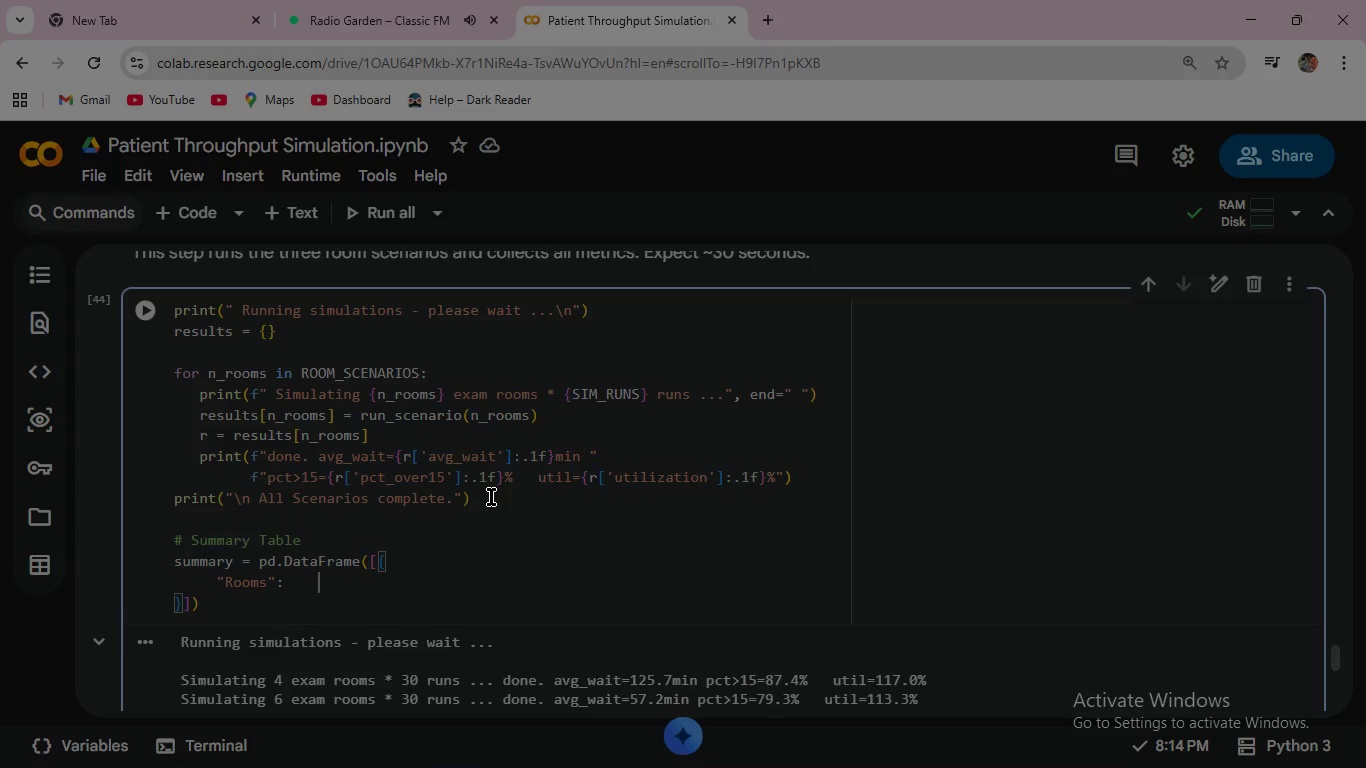 
key(Space)
 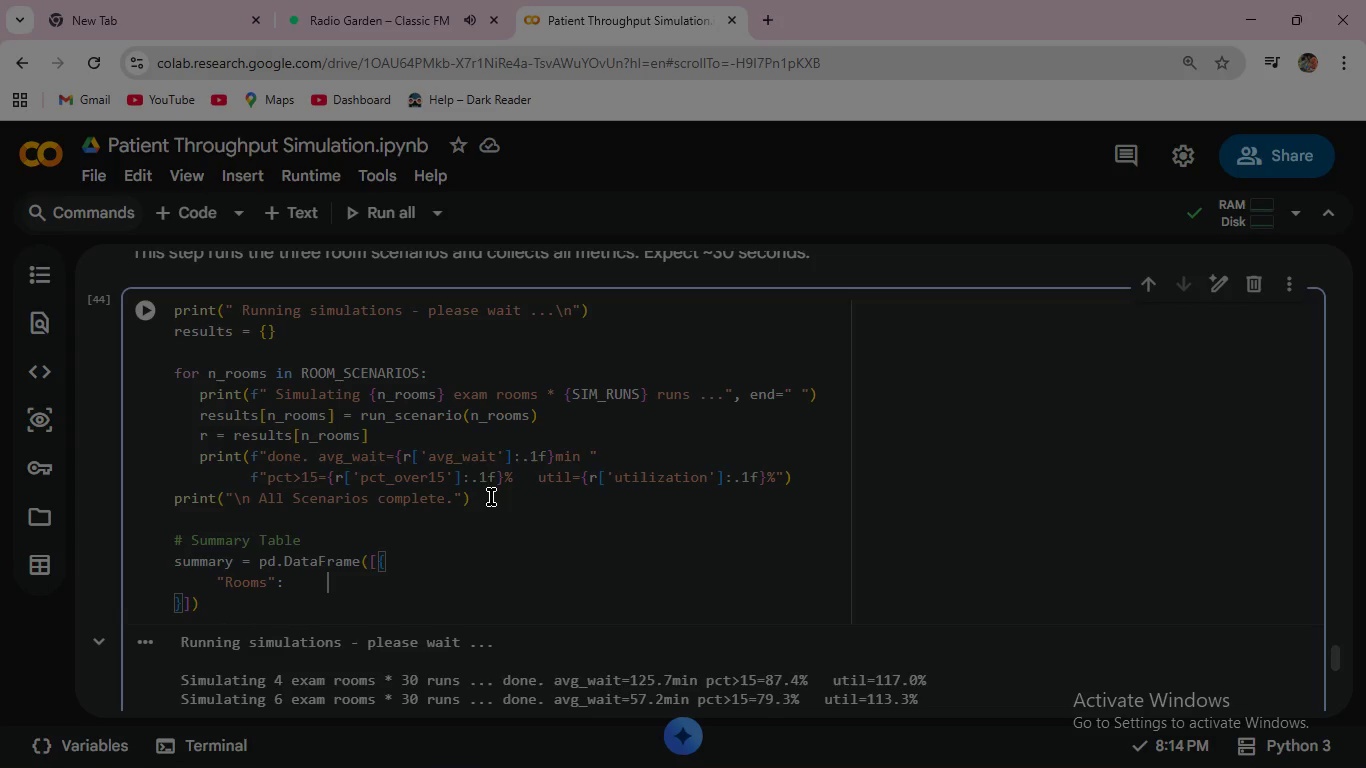 
key(Space)
 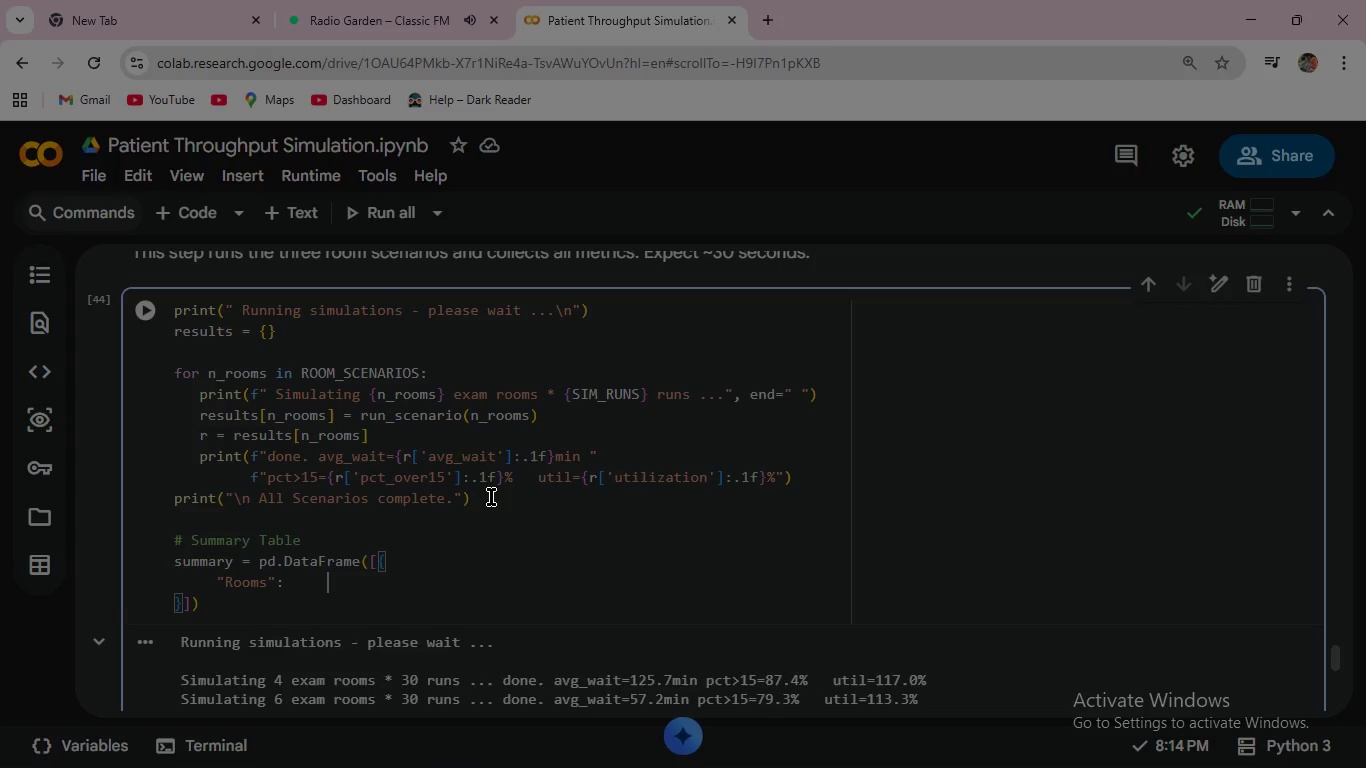 
hold_key(key=Space, duration=0.83)
 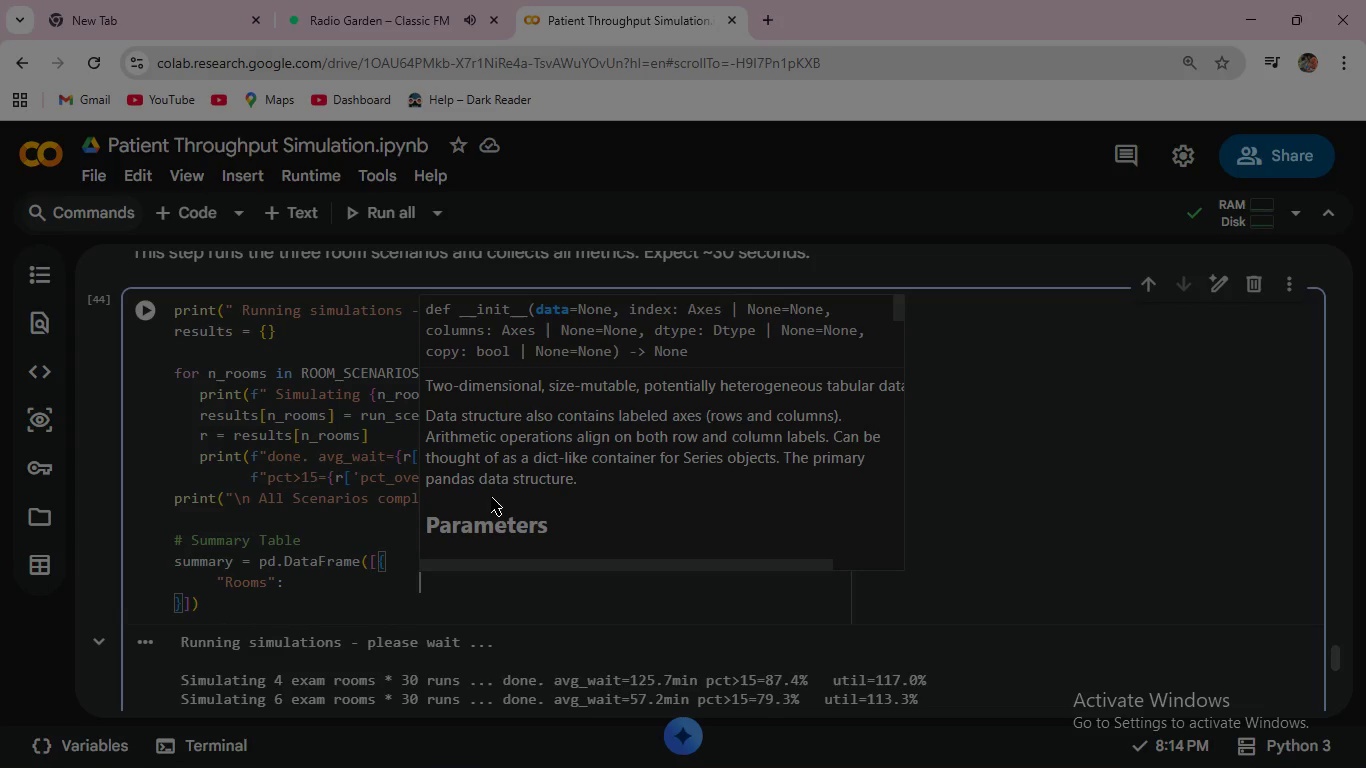 
key(Backspace)
 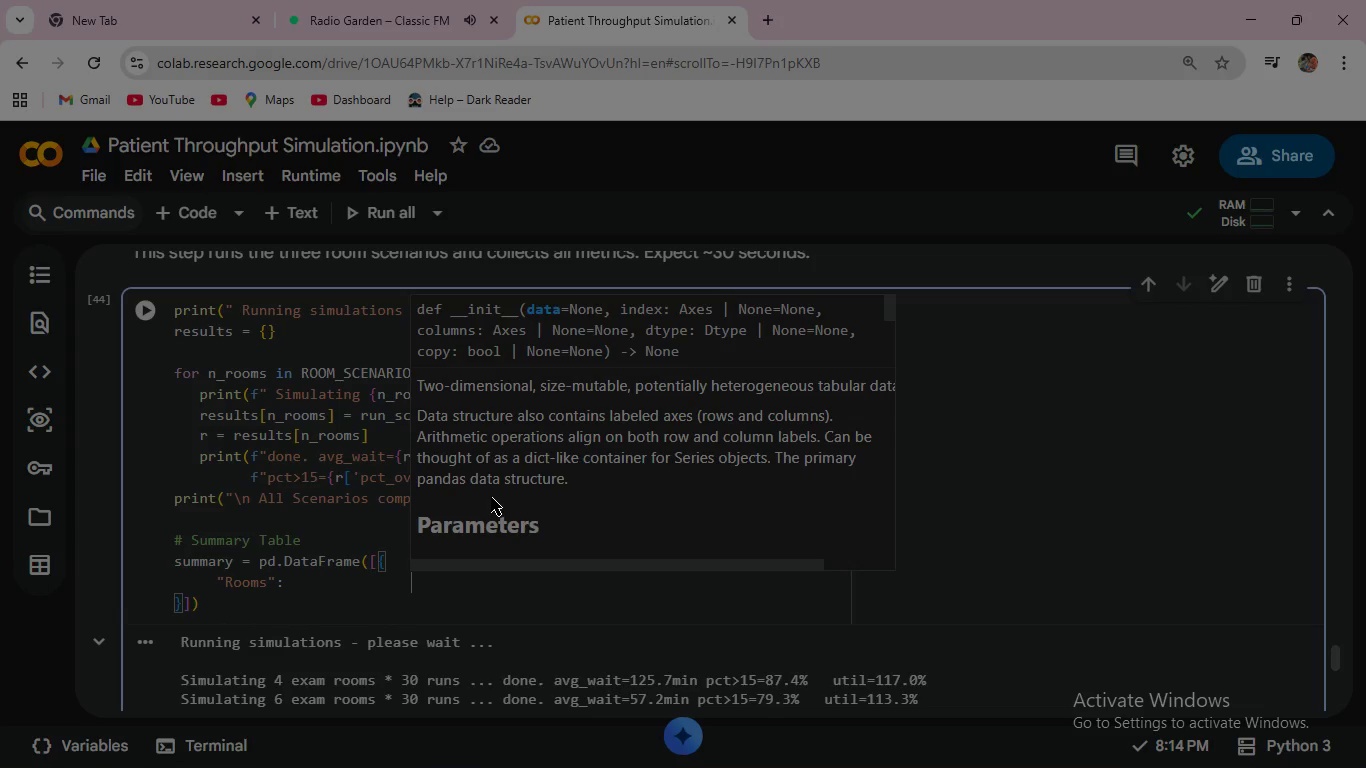 
key(R)
 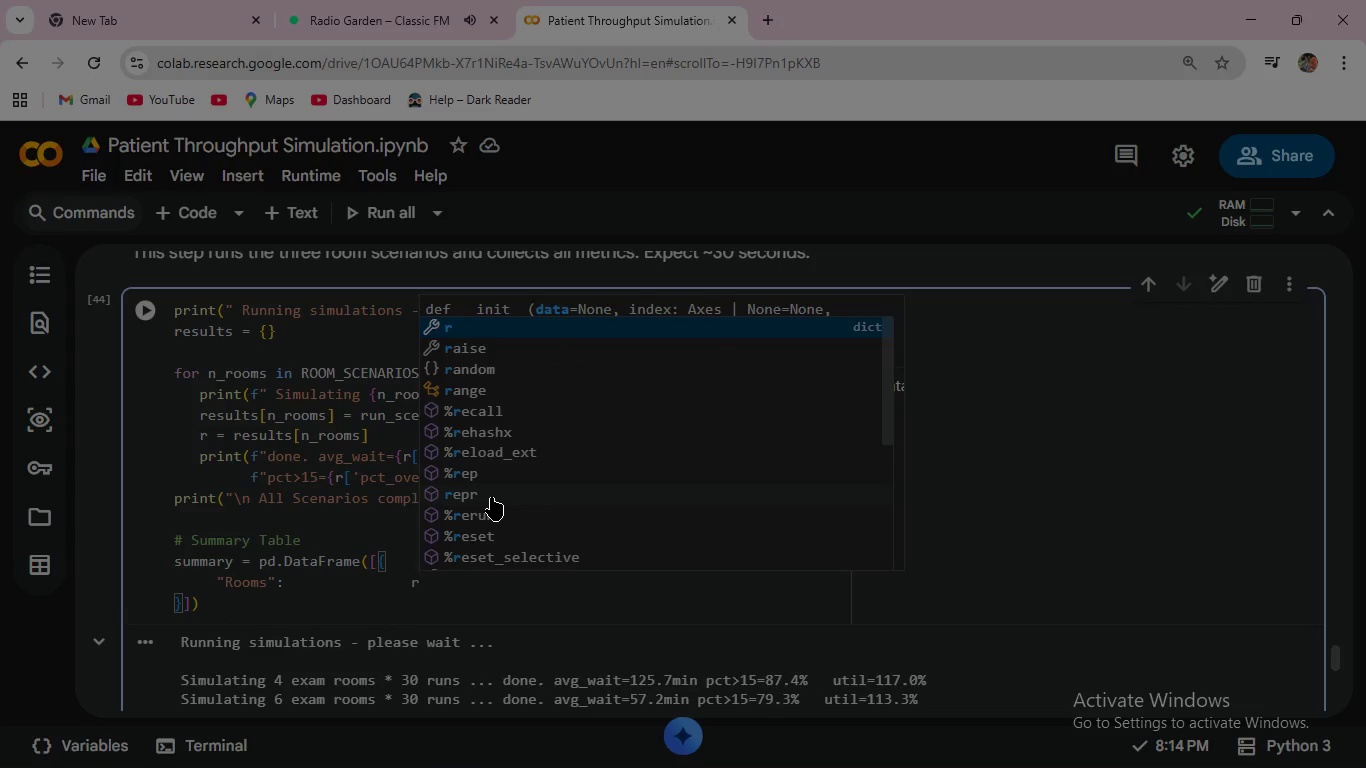 
key(Comma)
 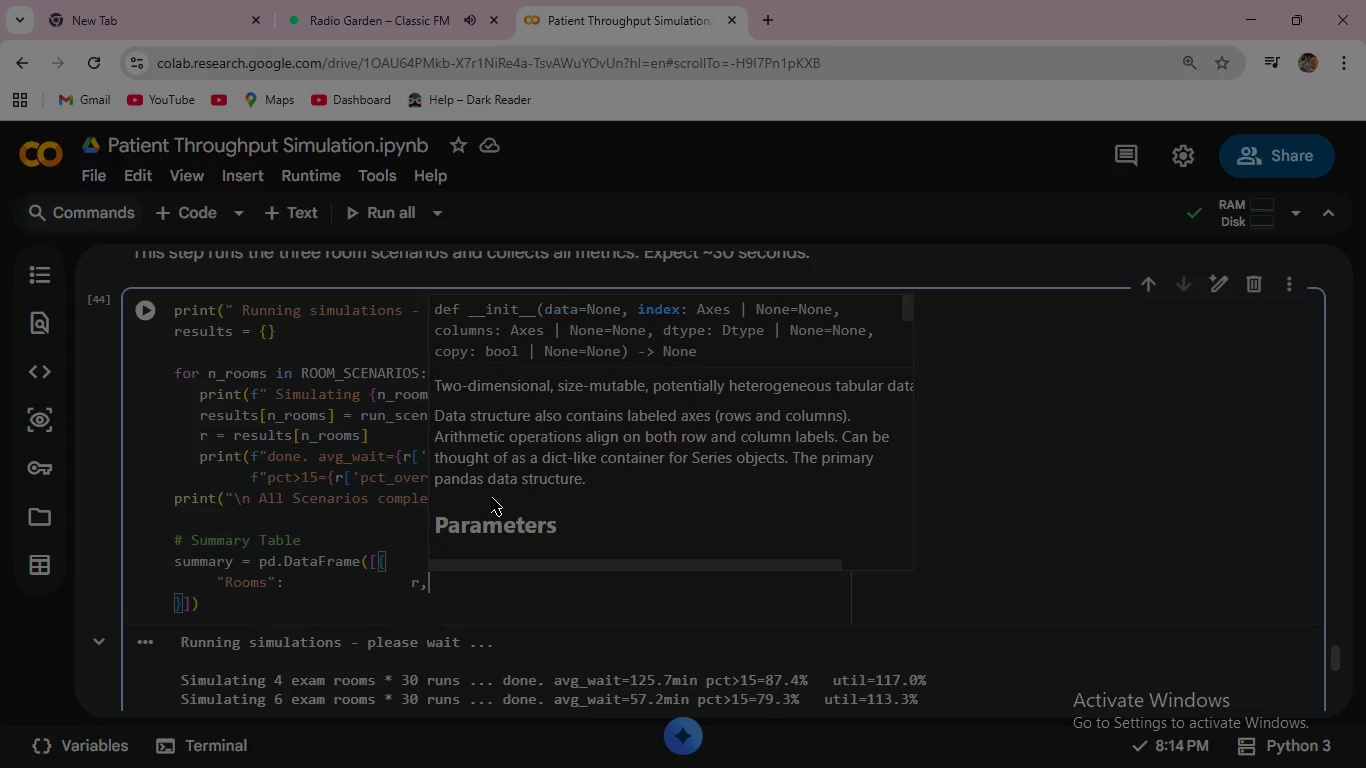 
key(Enter)
 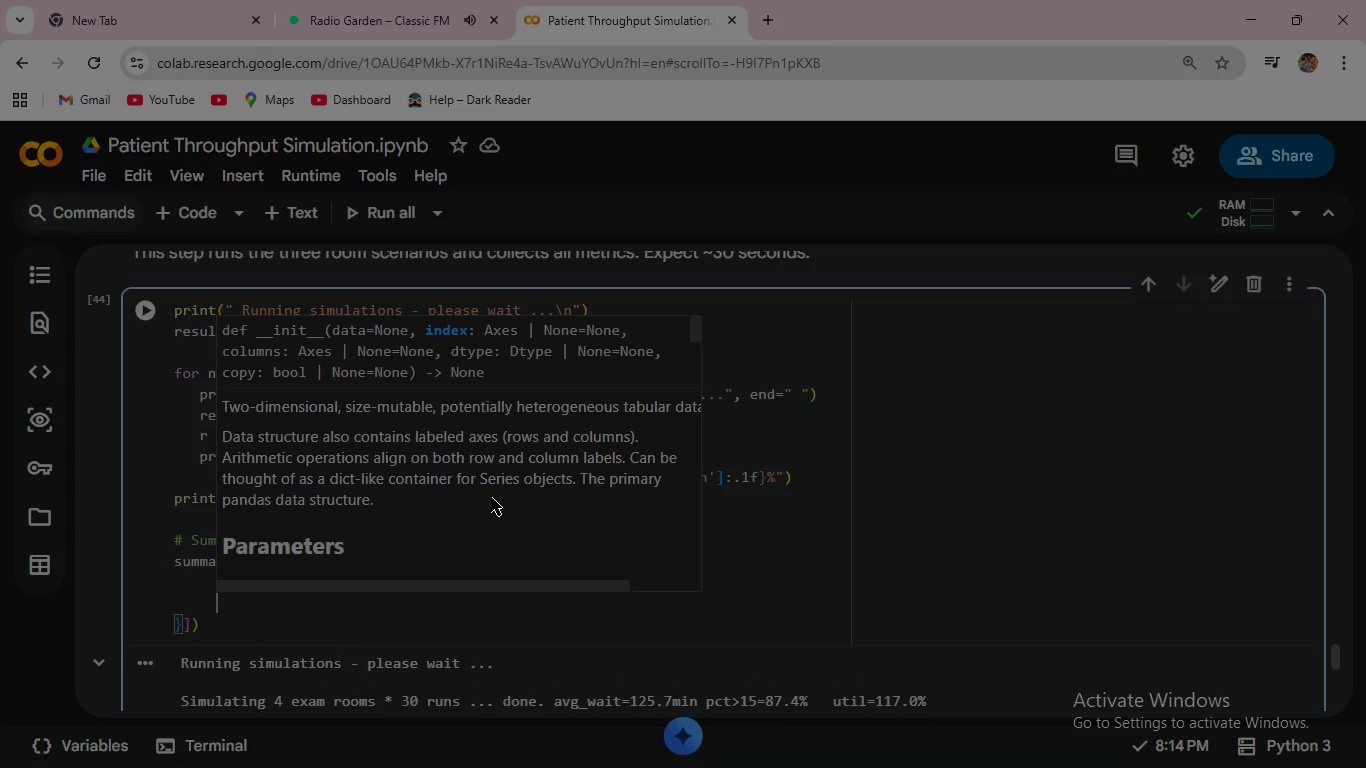 
key(Escape)
type("Avg Wait (min)
 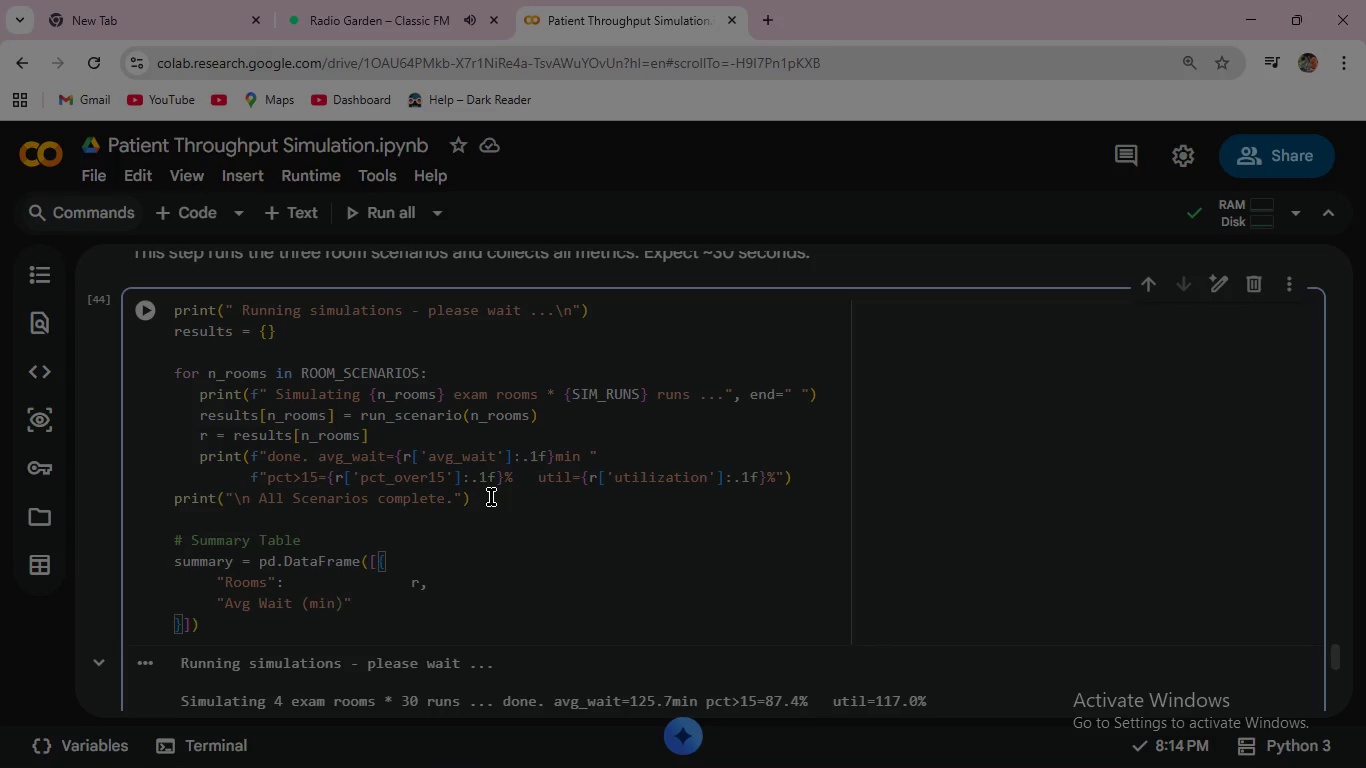 
key(ArrowRight)
 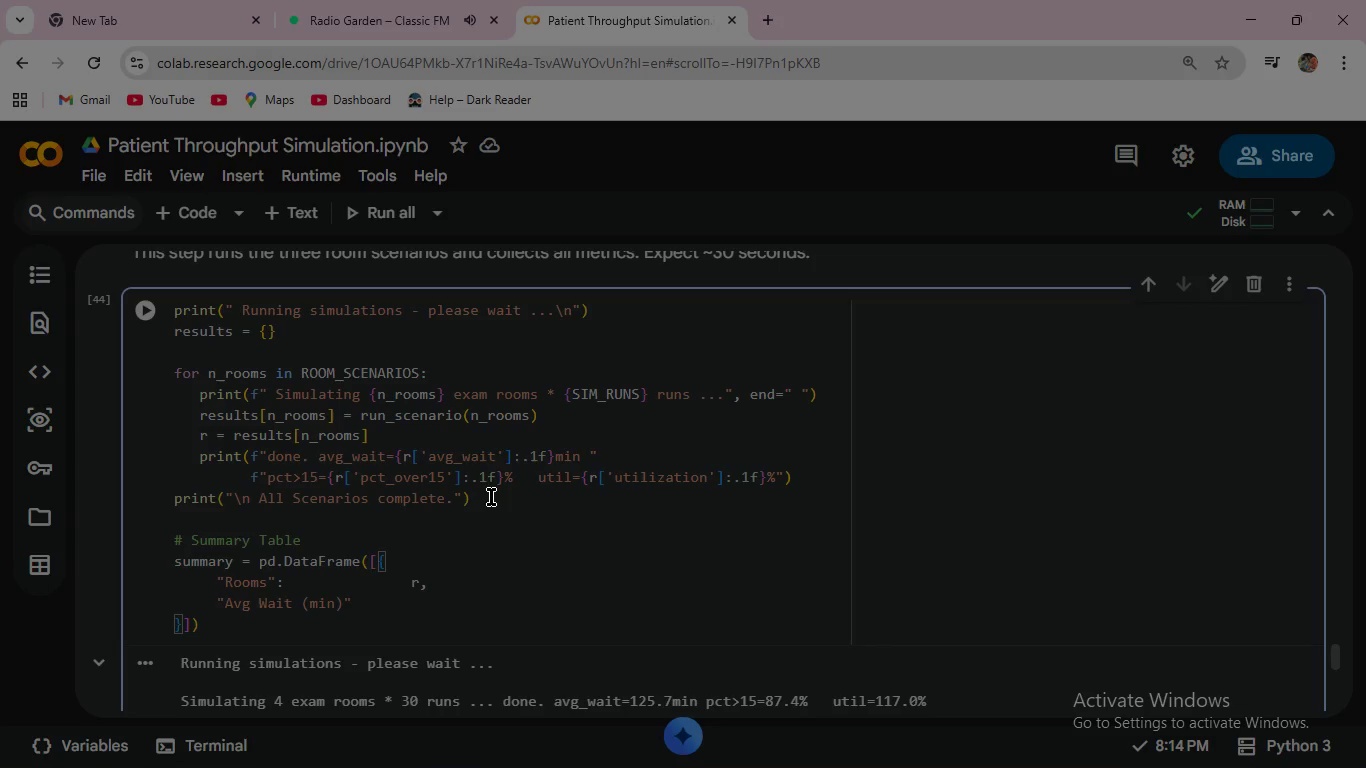 
key(ArrowRight)
 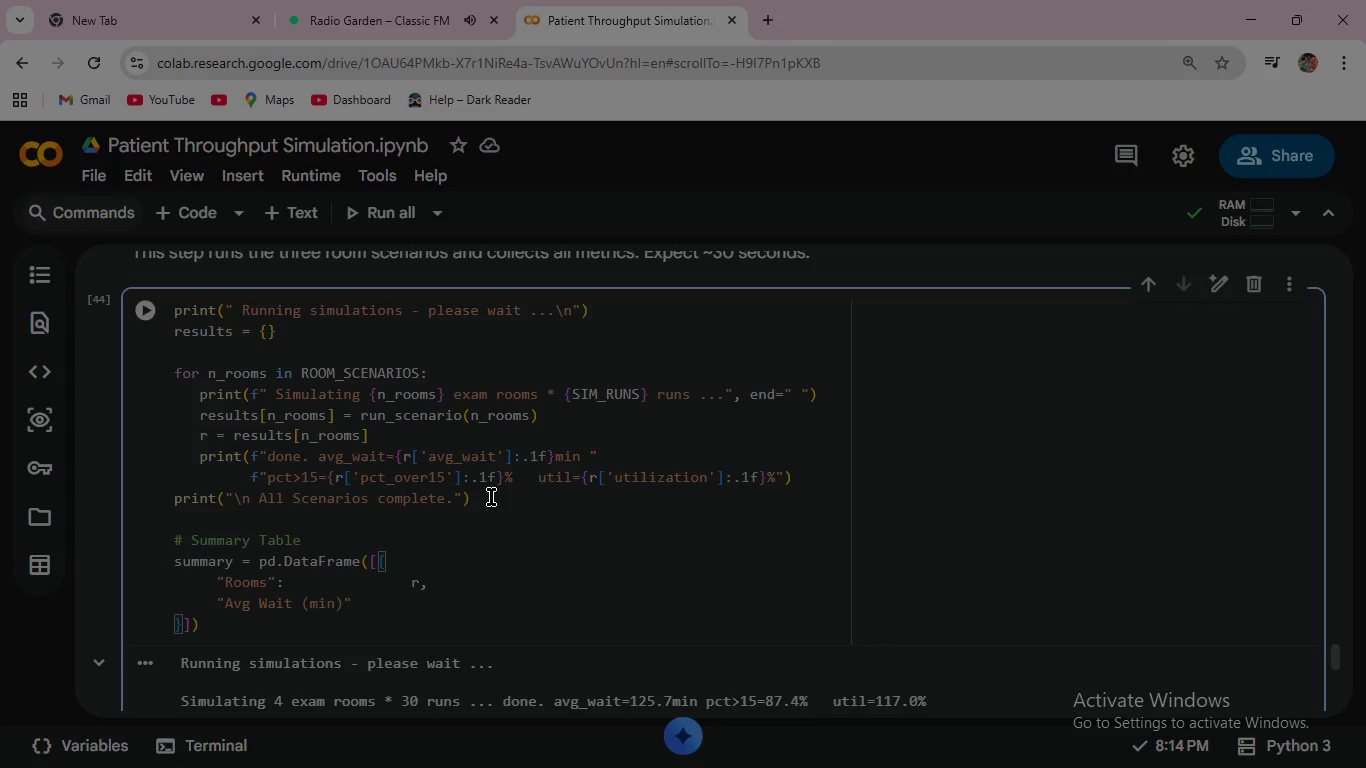 
type(:      round(resu)
 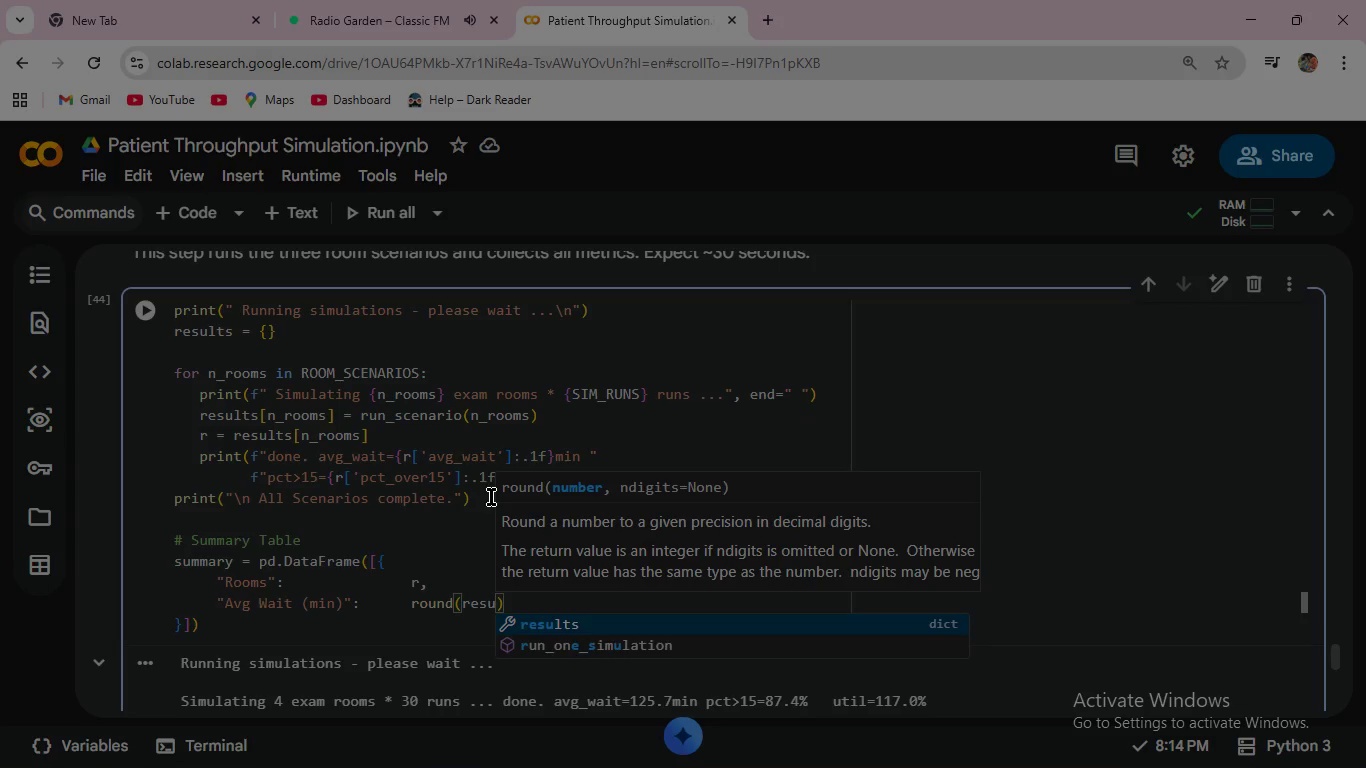 
key(Enter)
 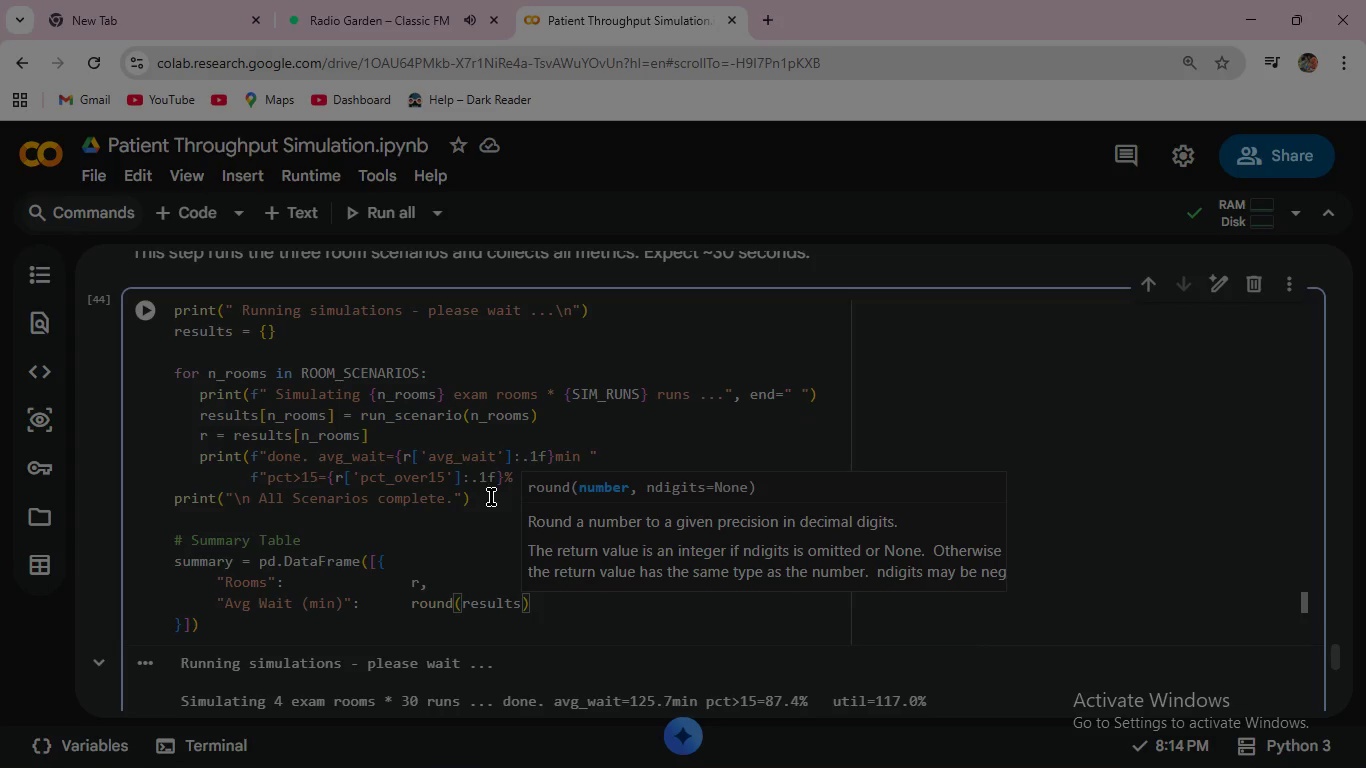 
key(BracketLeft)
 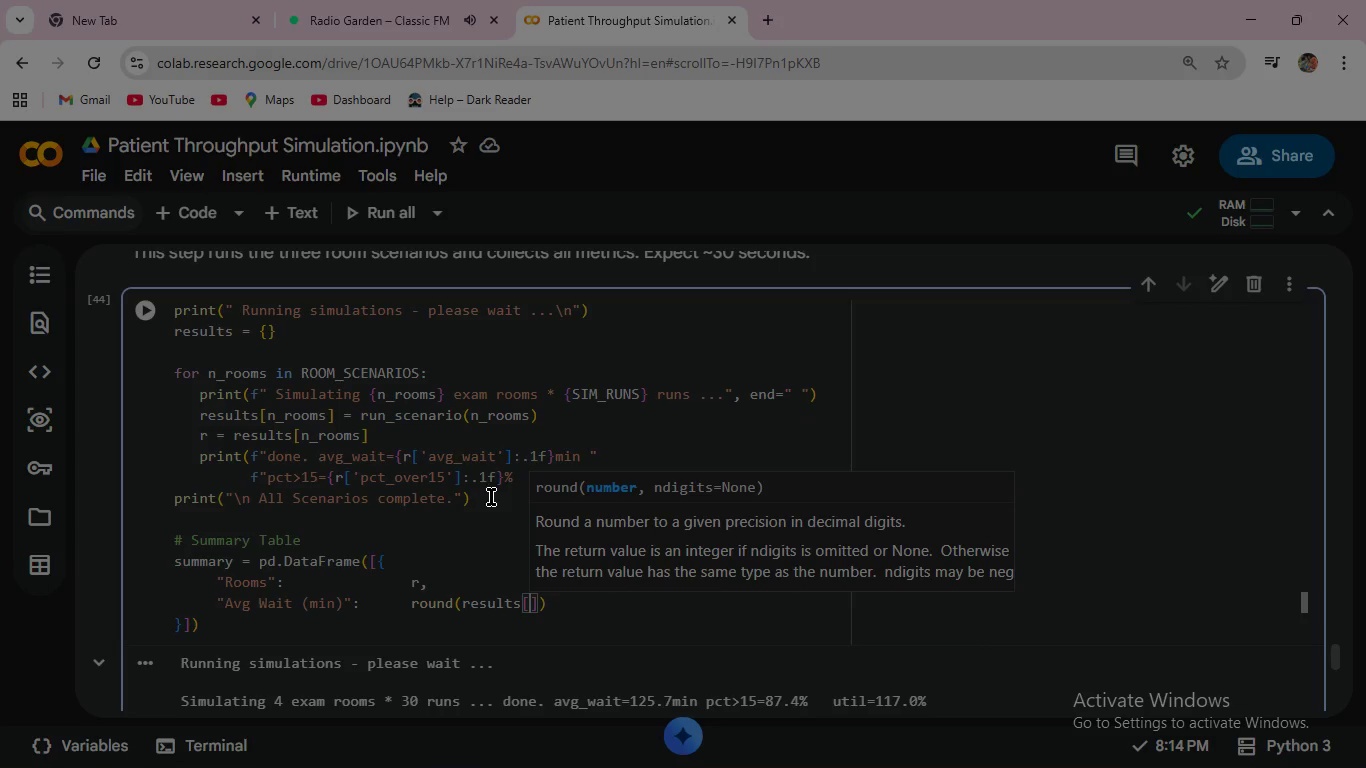 
key(R)
 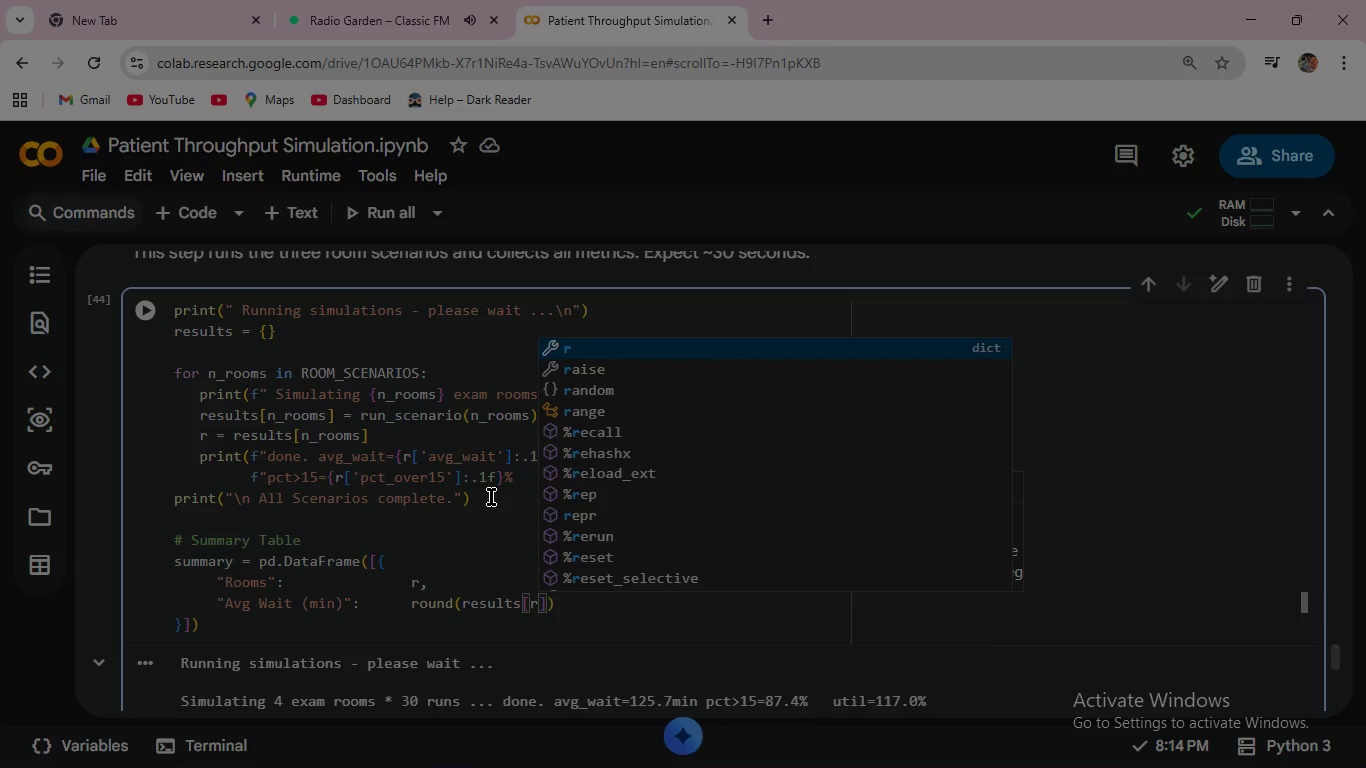 
key(ArrowRight)
 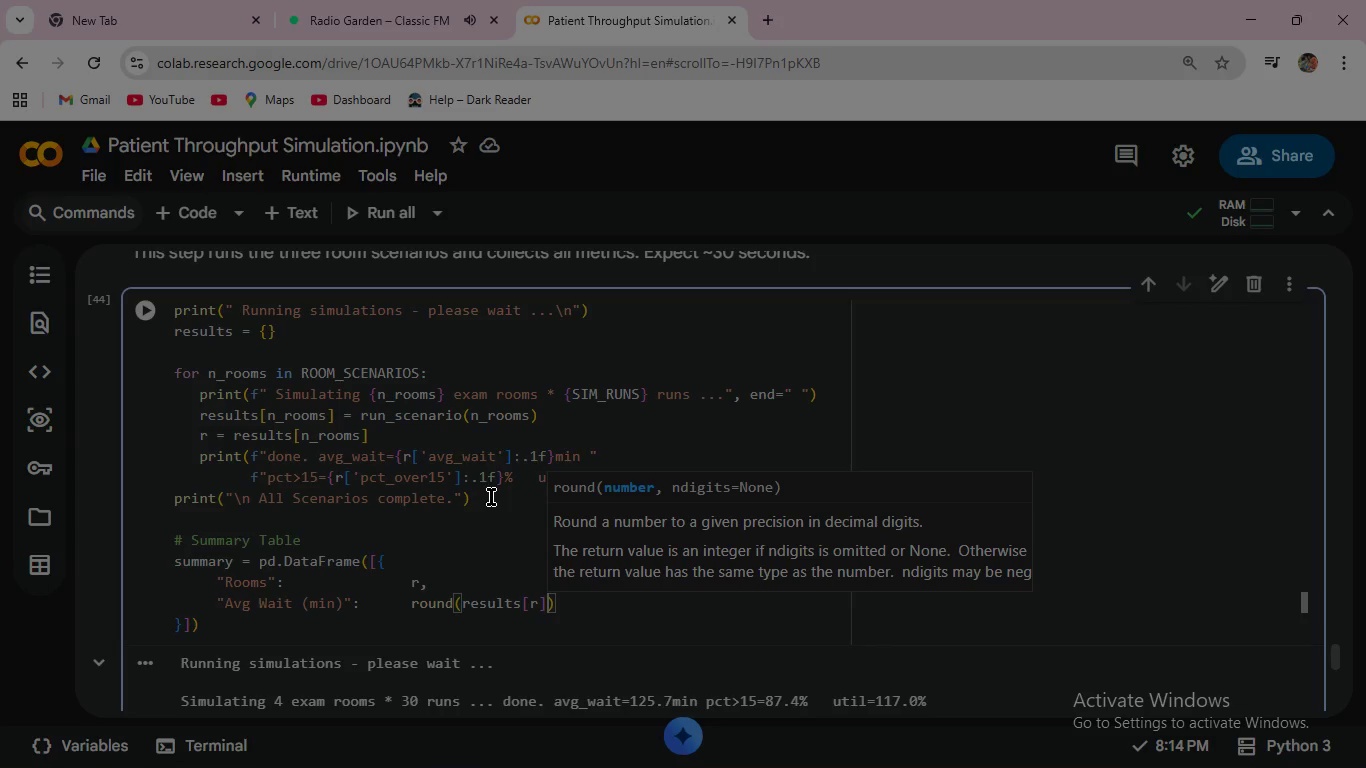 
type(["avg)
 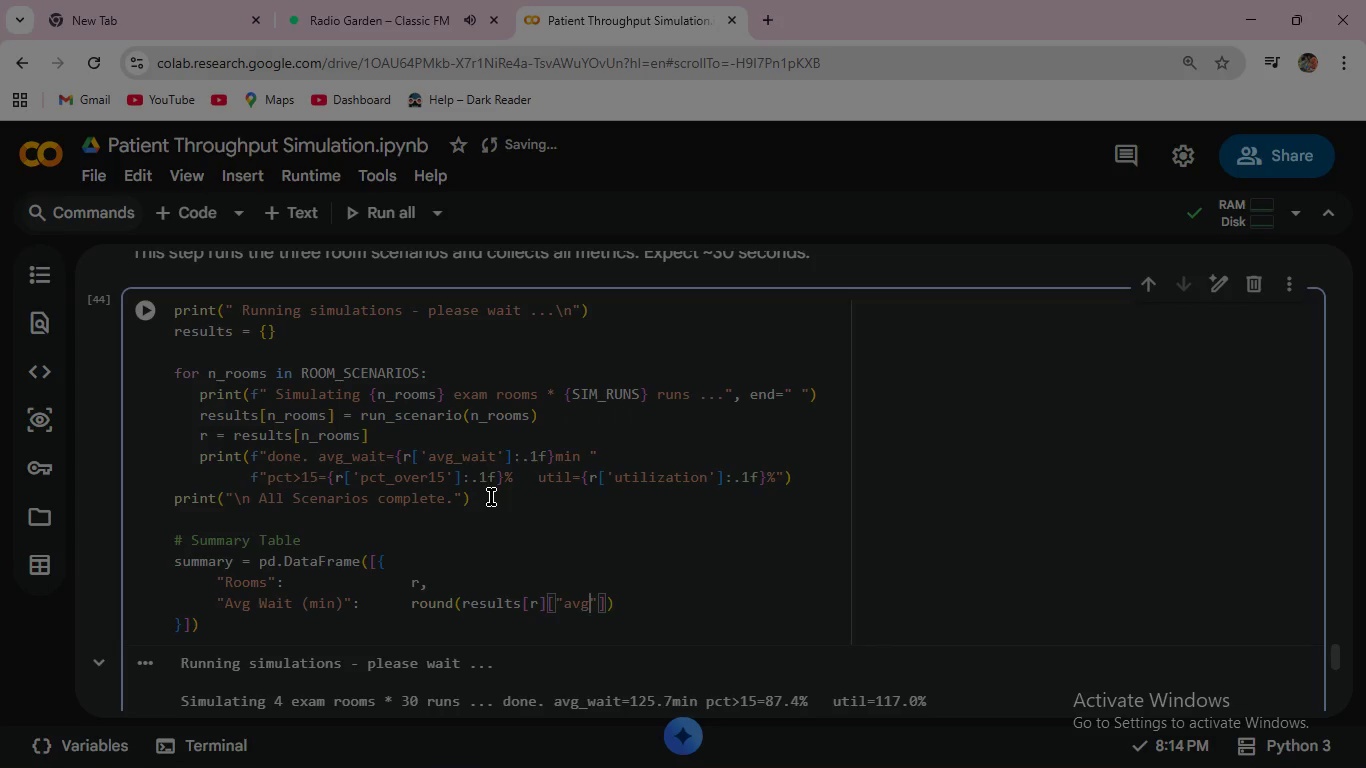 
type(_wait)
 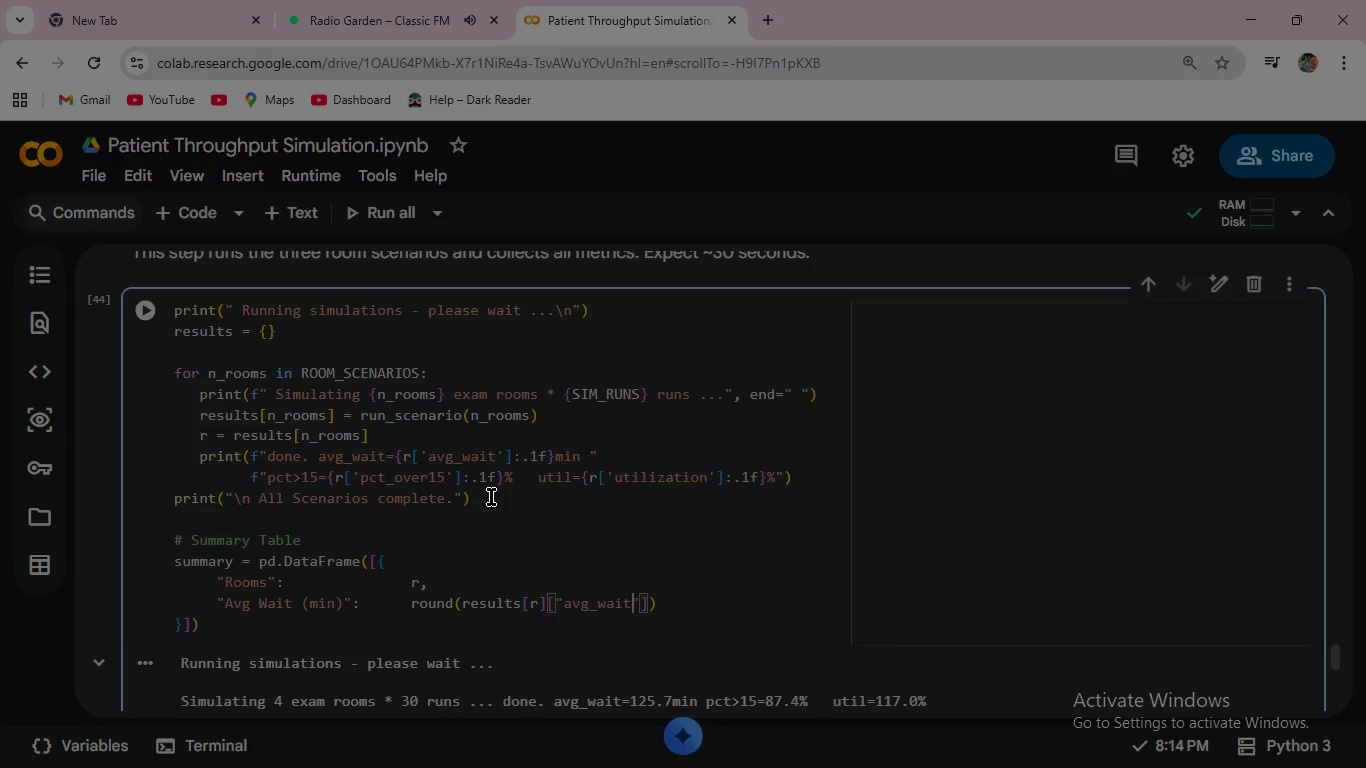 
key(ArrowRight)
 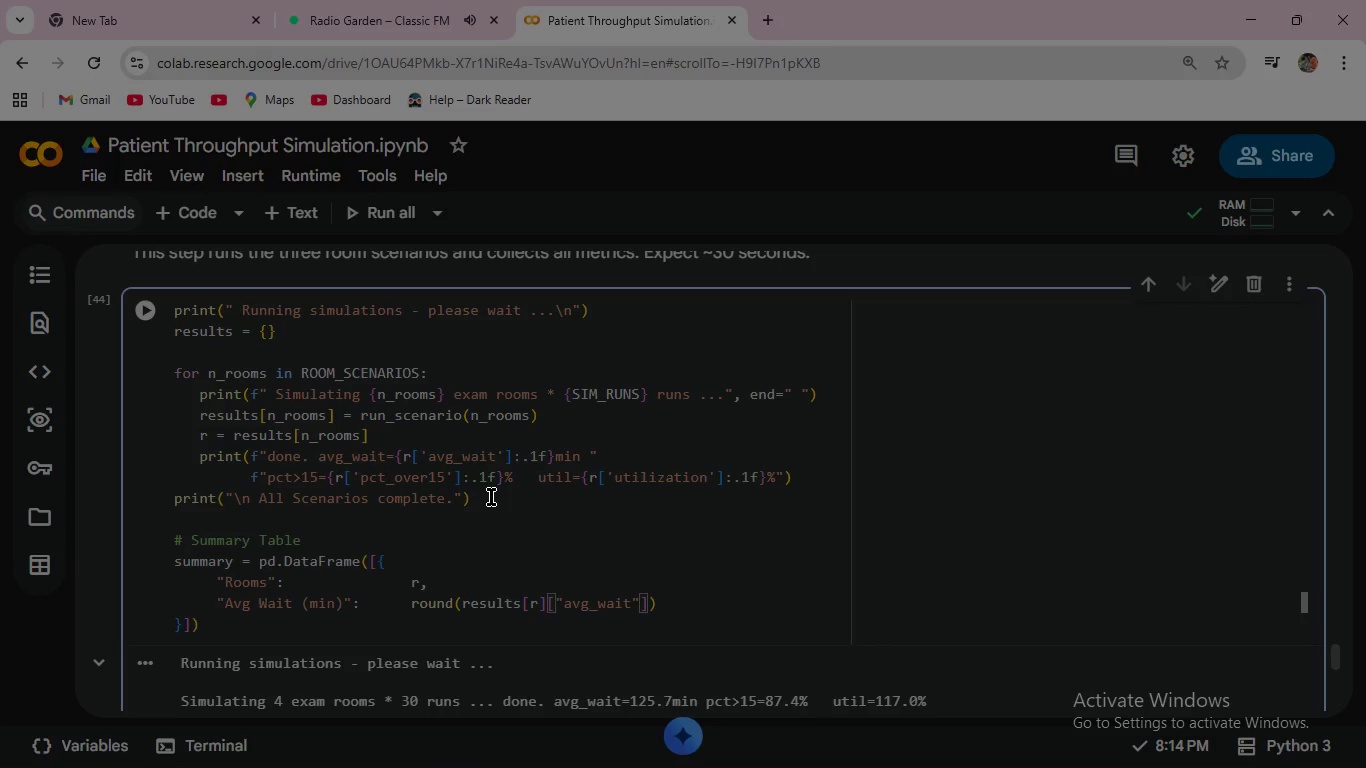 
key(ArrowRight)
 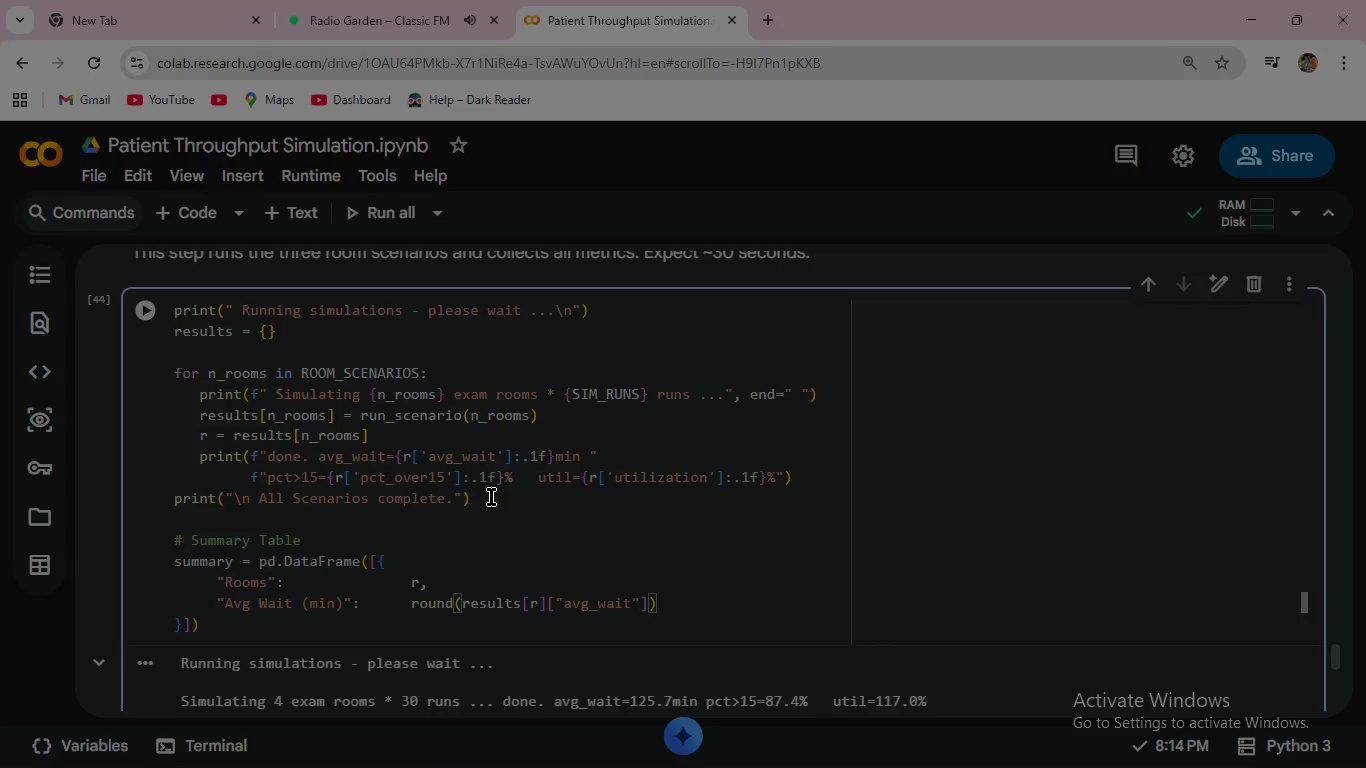 
key(Comma)
 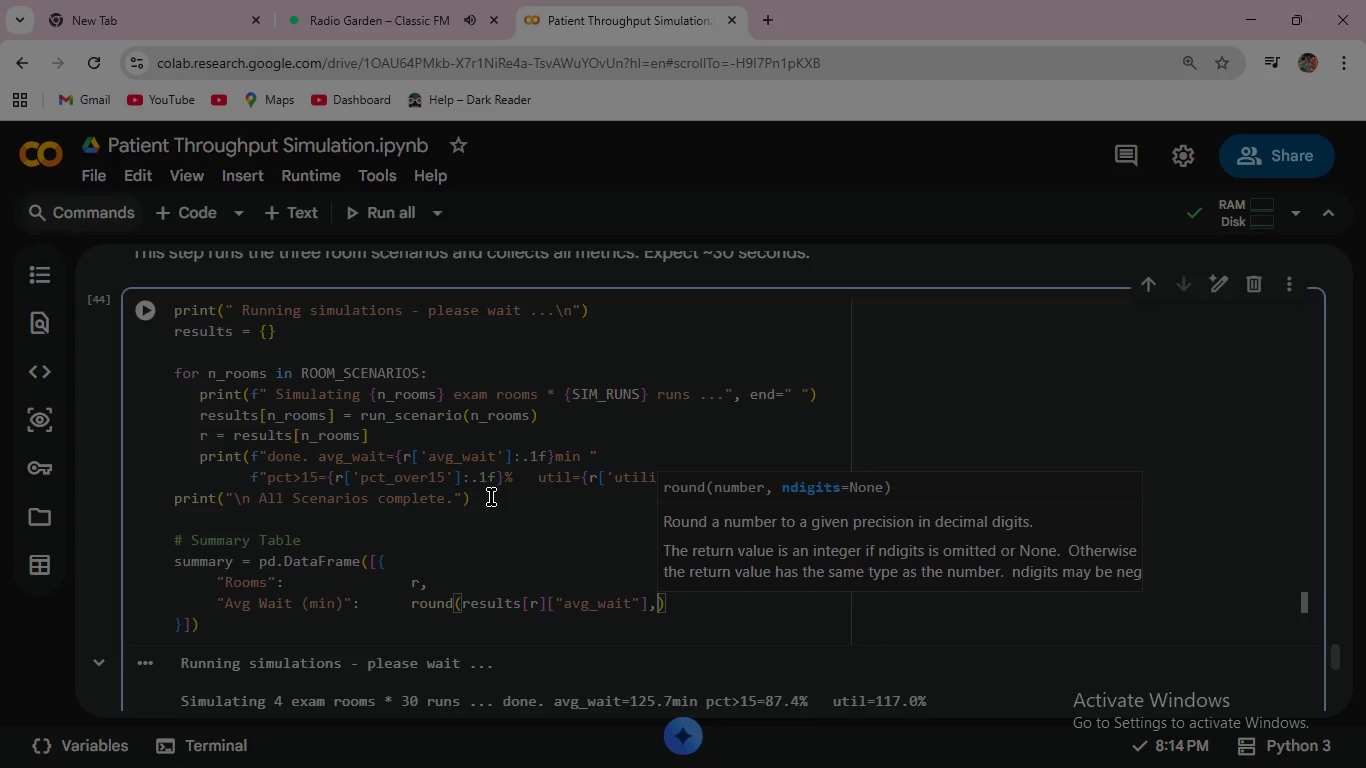 
key(Space)
 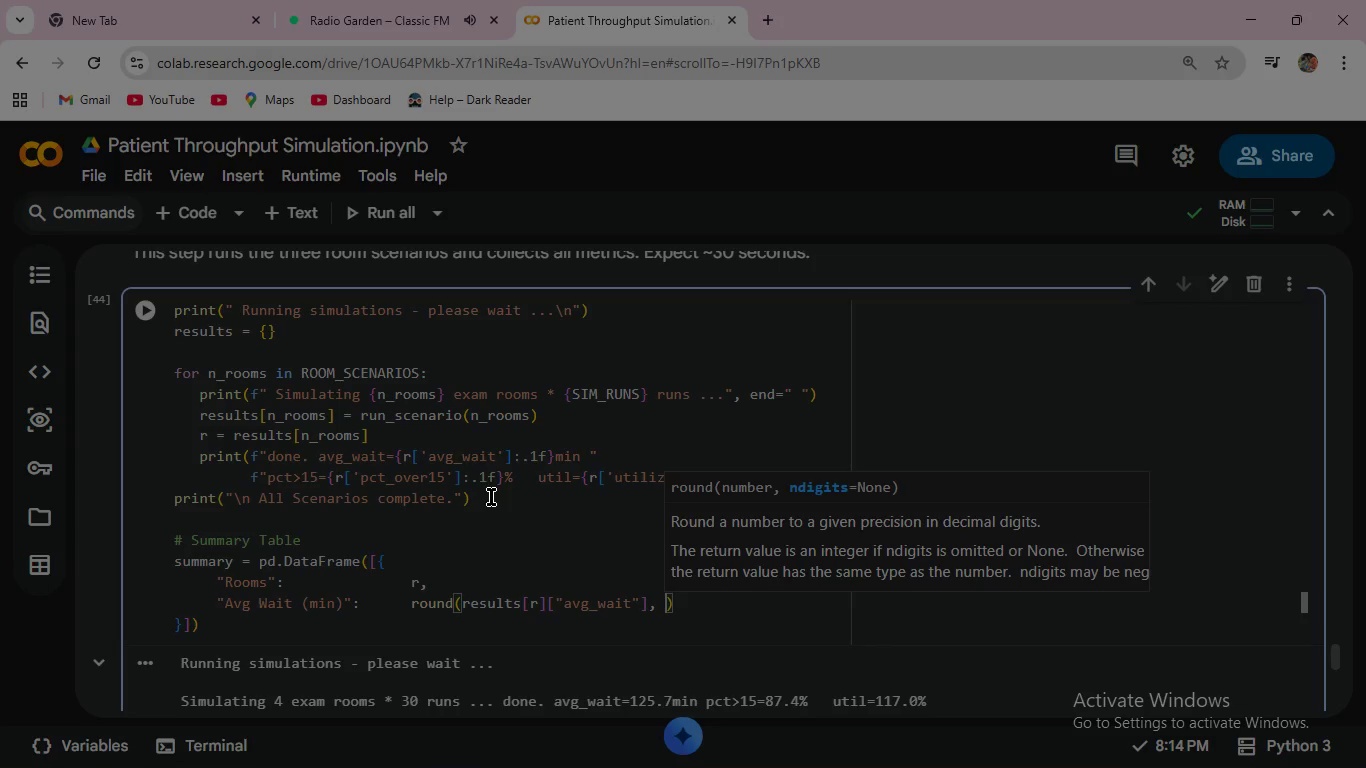 
key(Space)
 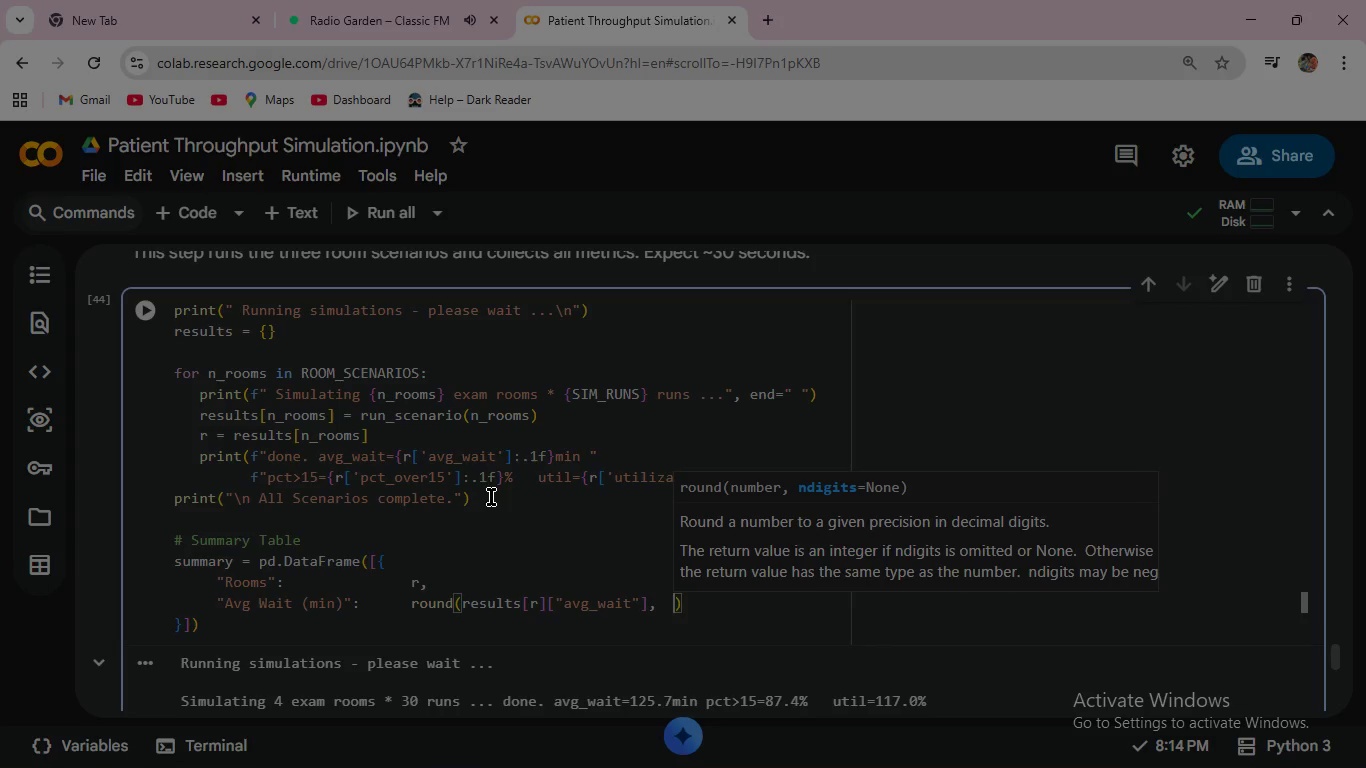 
key(Space)
 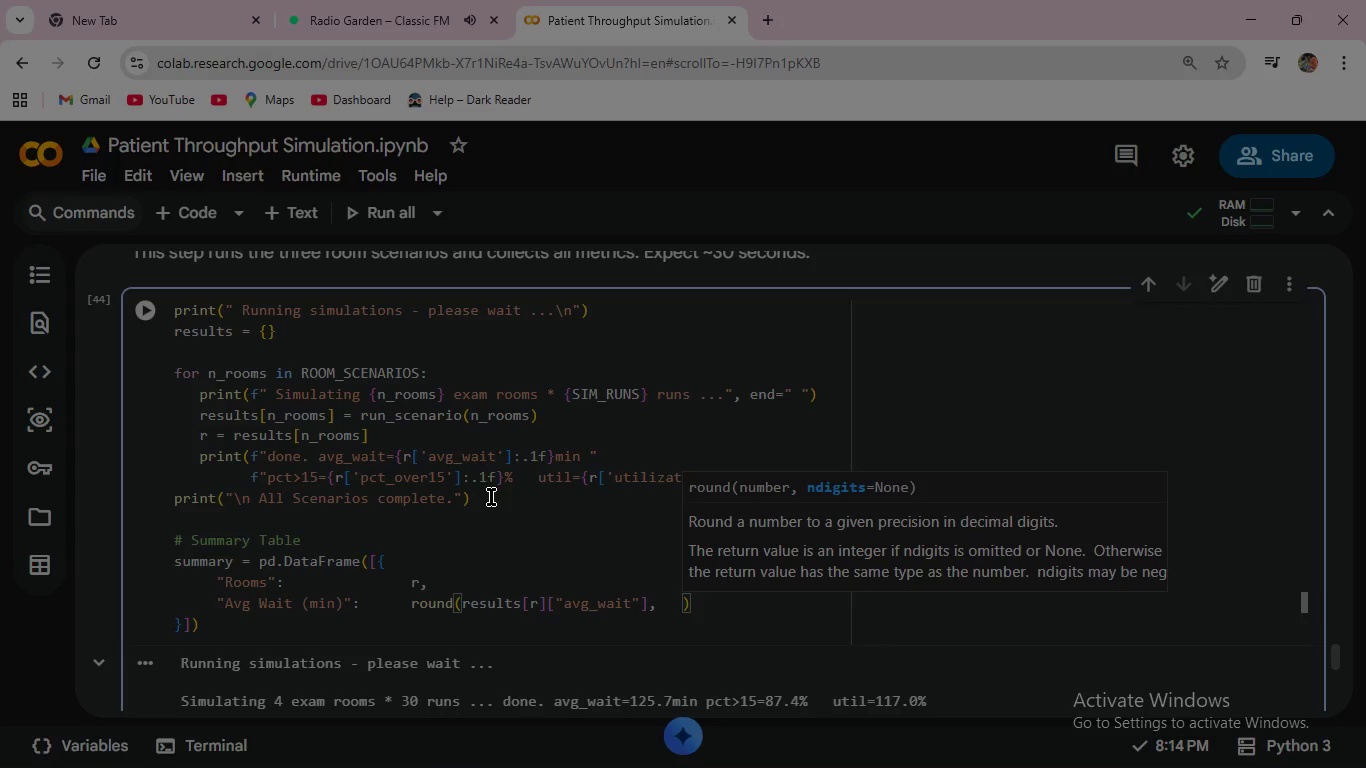 
key(1)
 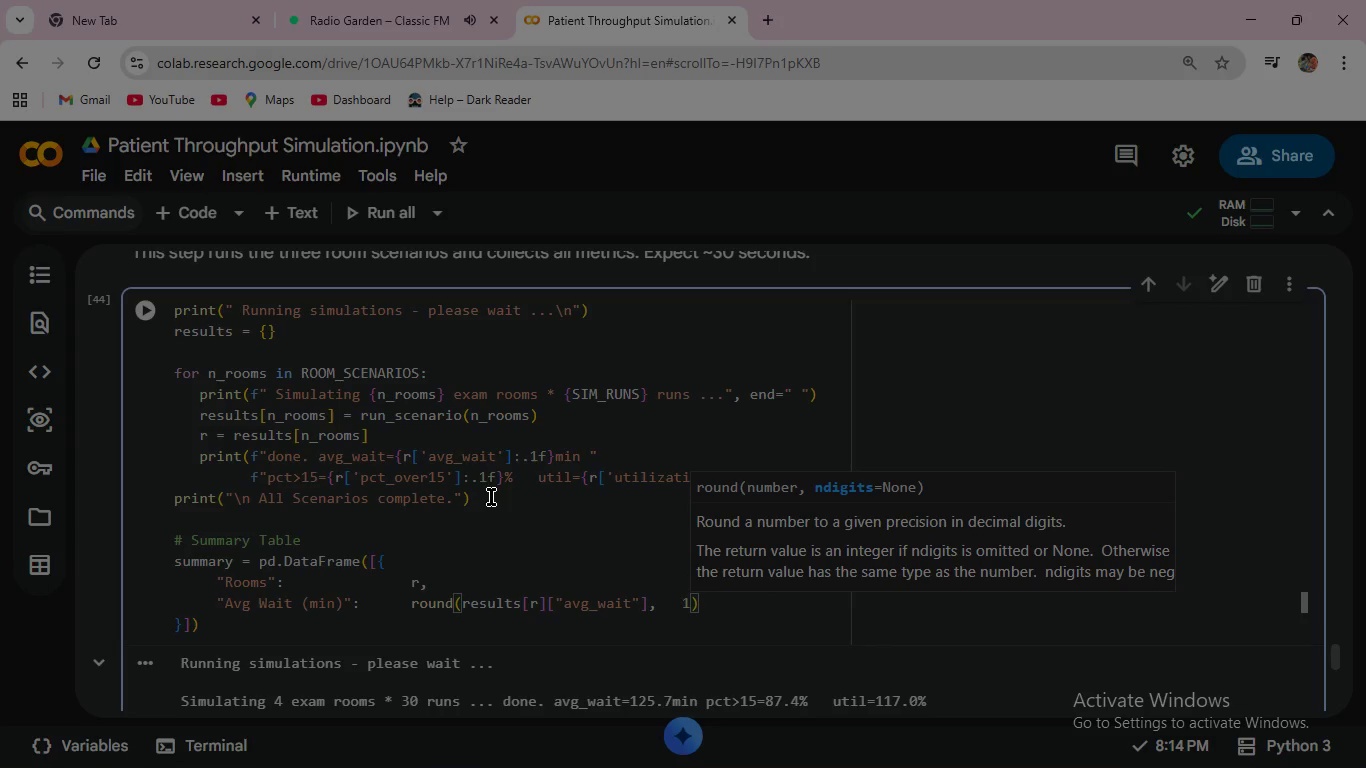 
key(ArrowRight)
 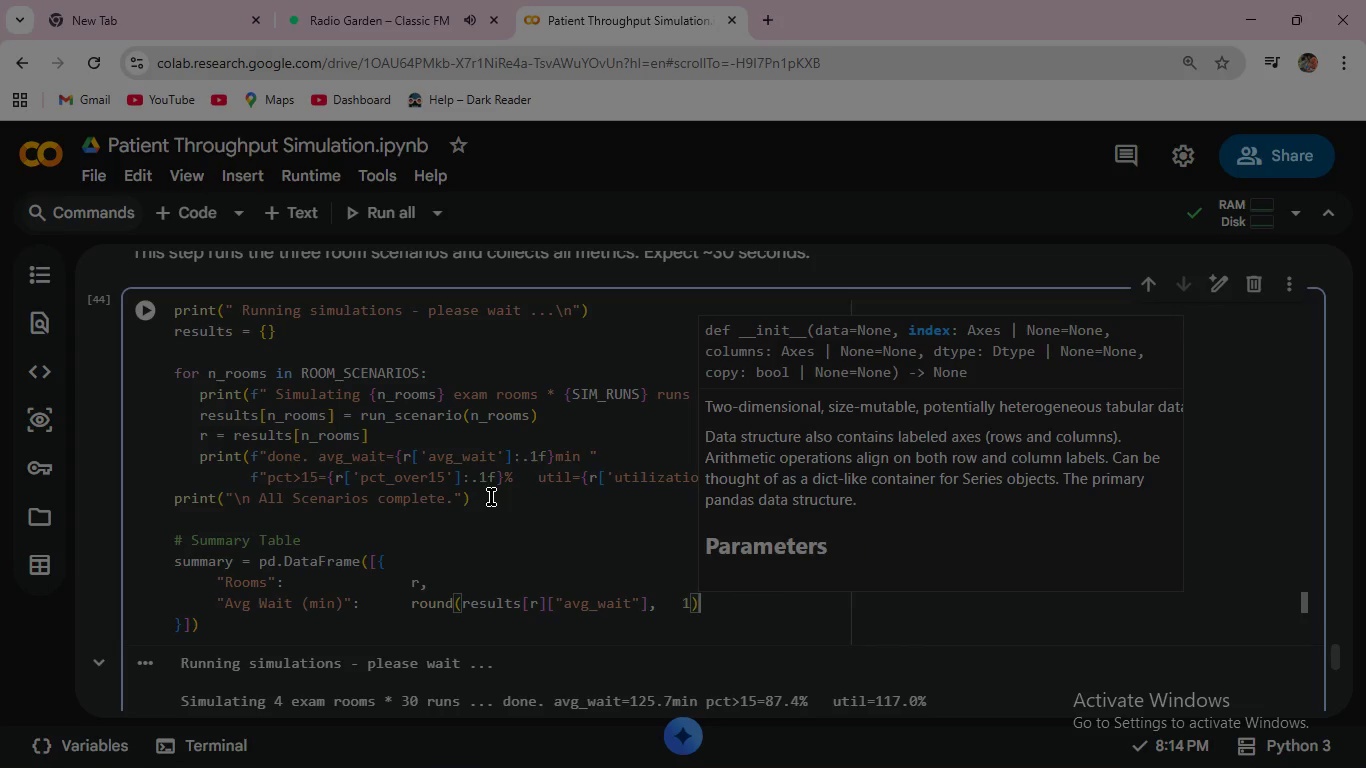 
key(Comma)
 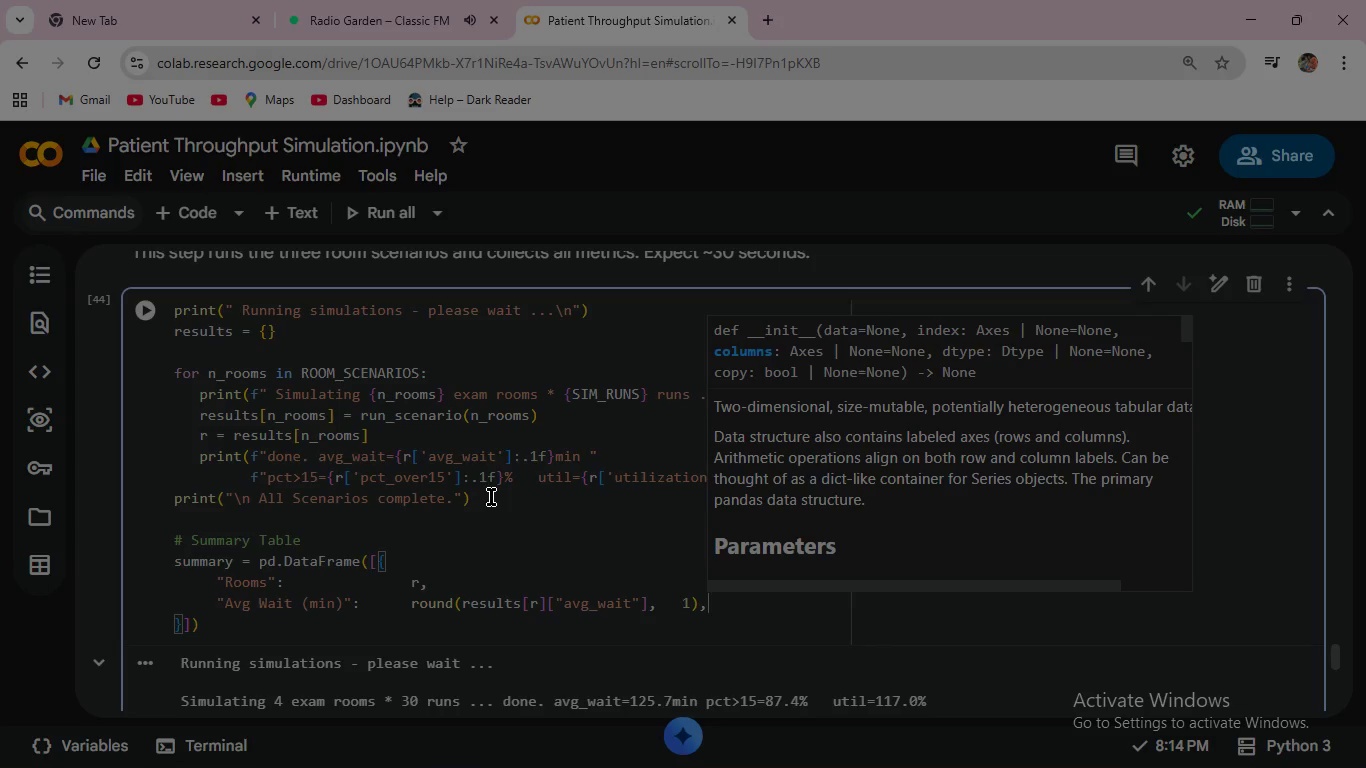 
key(Enter)
 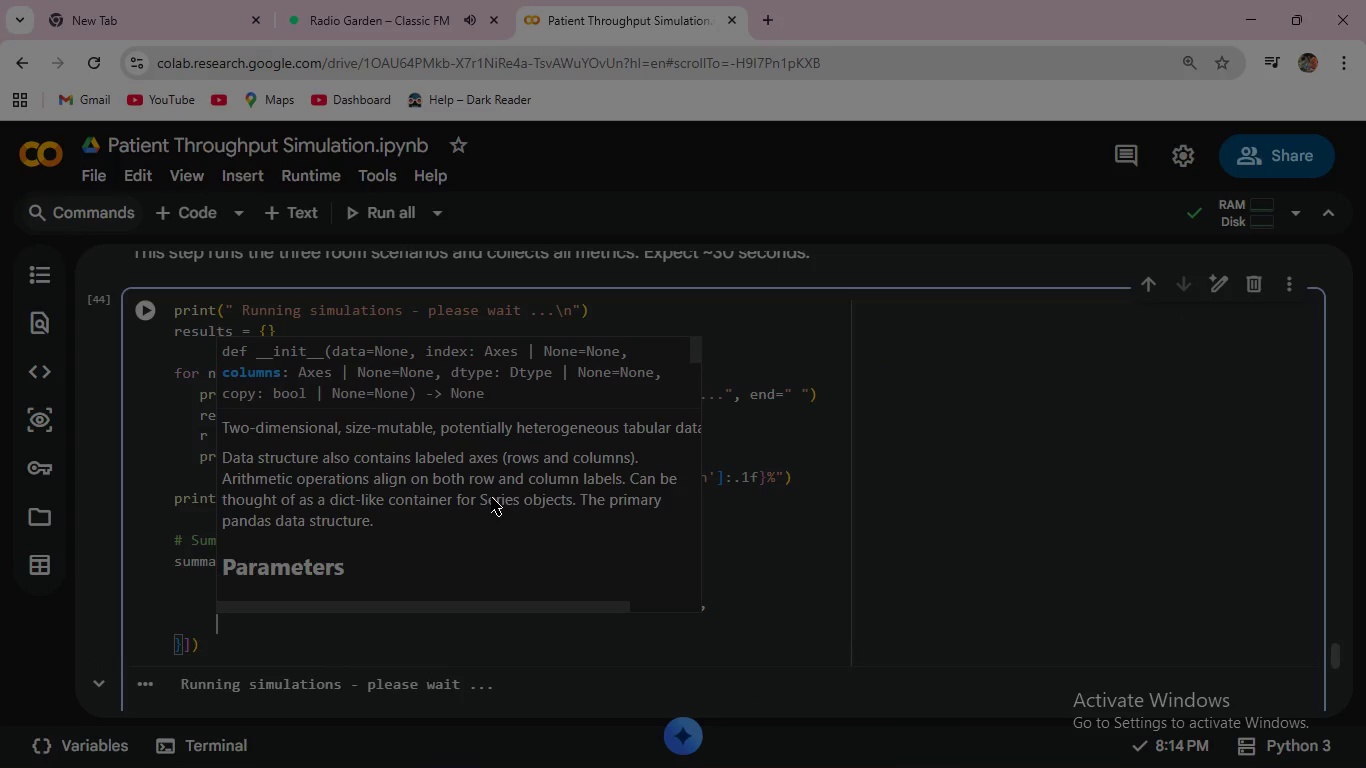 
key(Escape)
 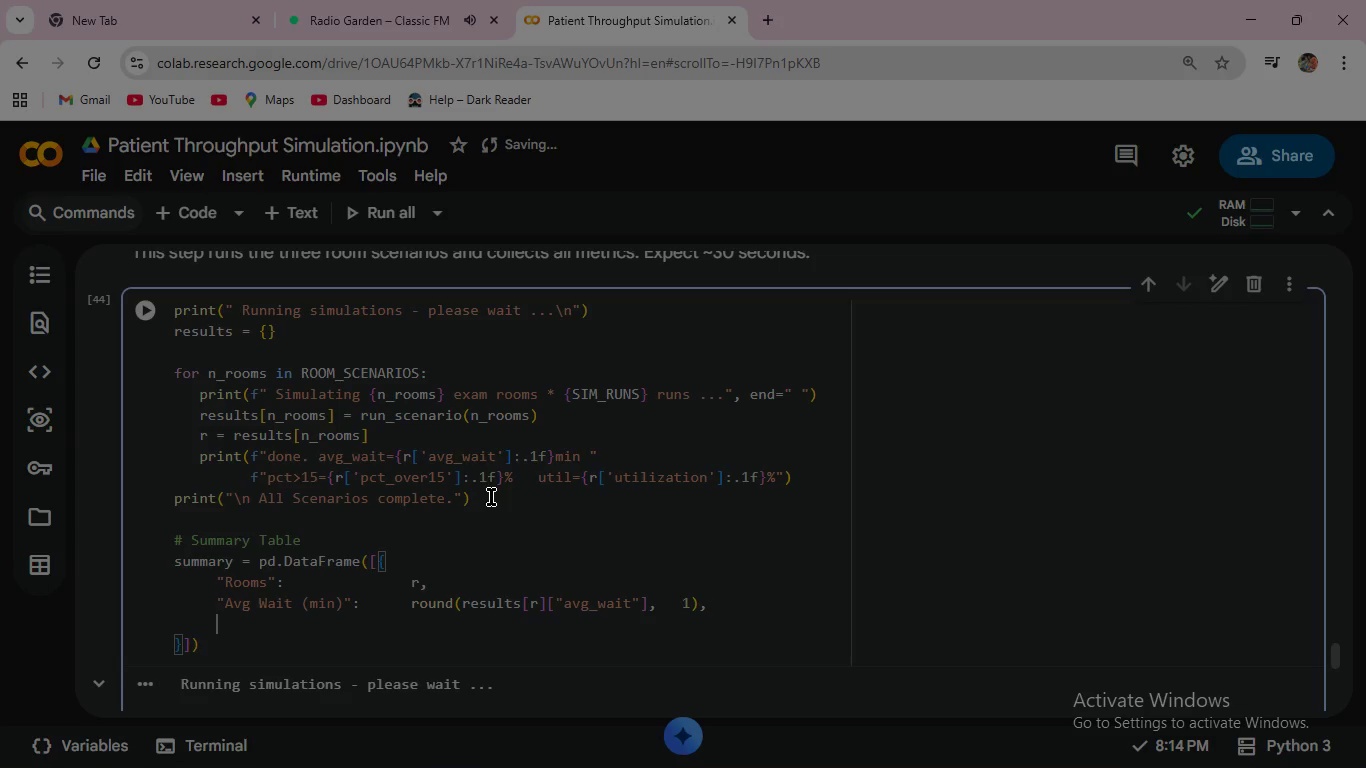 
wait(21.64)
 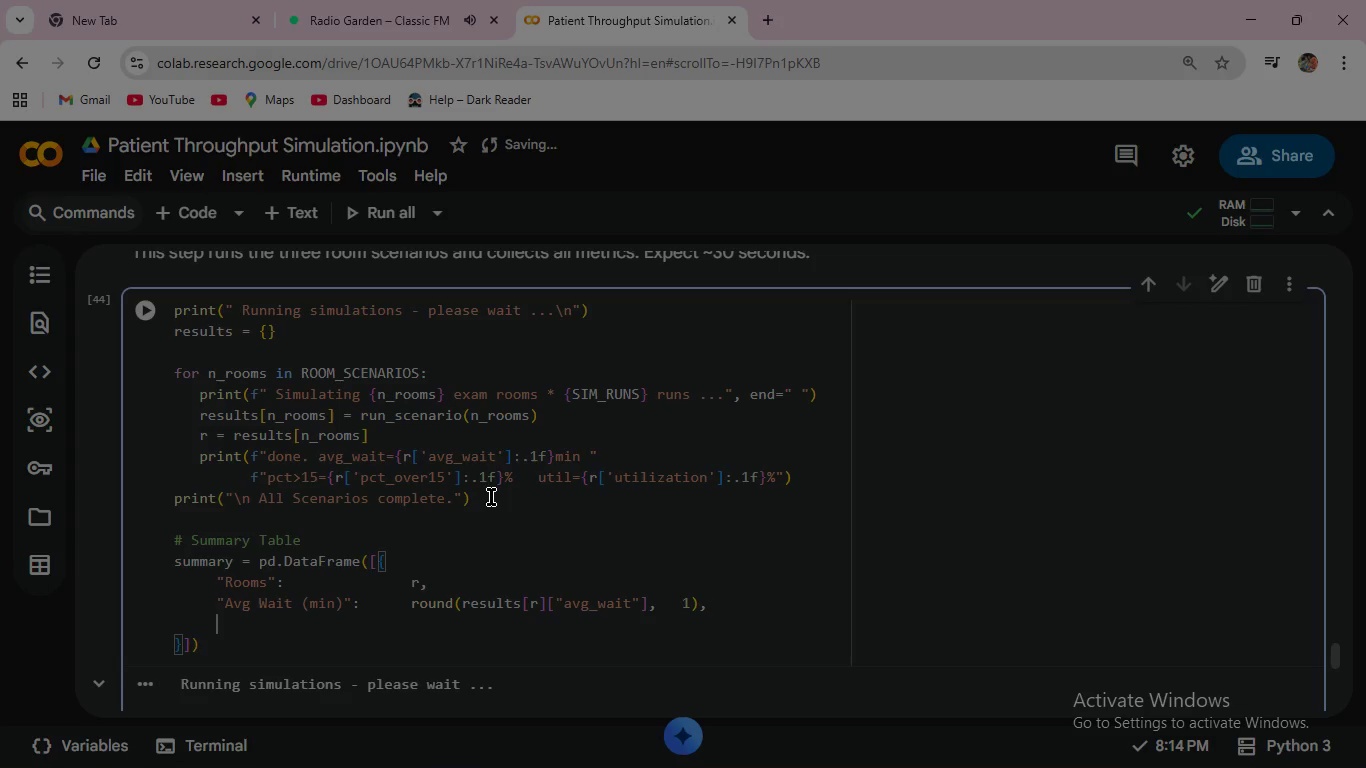 
key(Shift+Quote)
 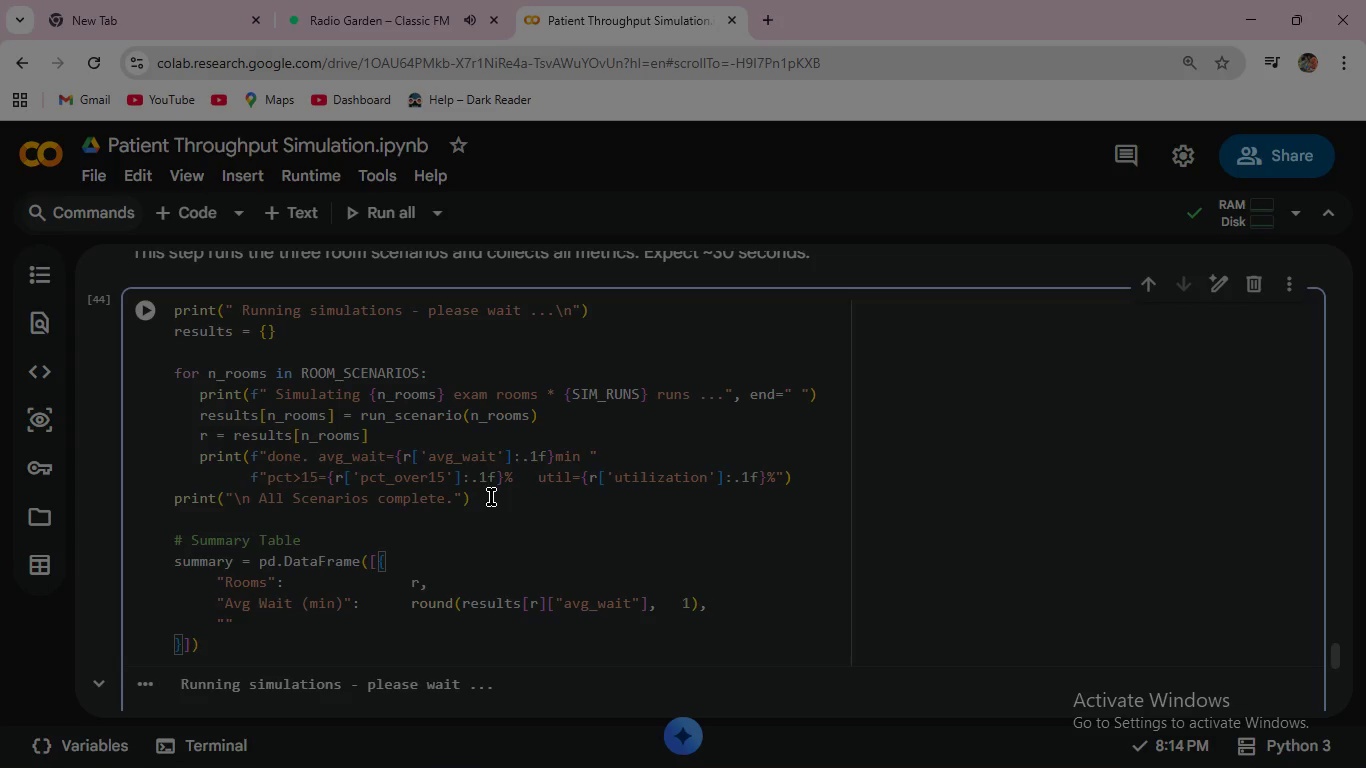 
wait(9.89)
 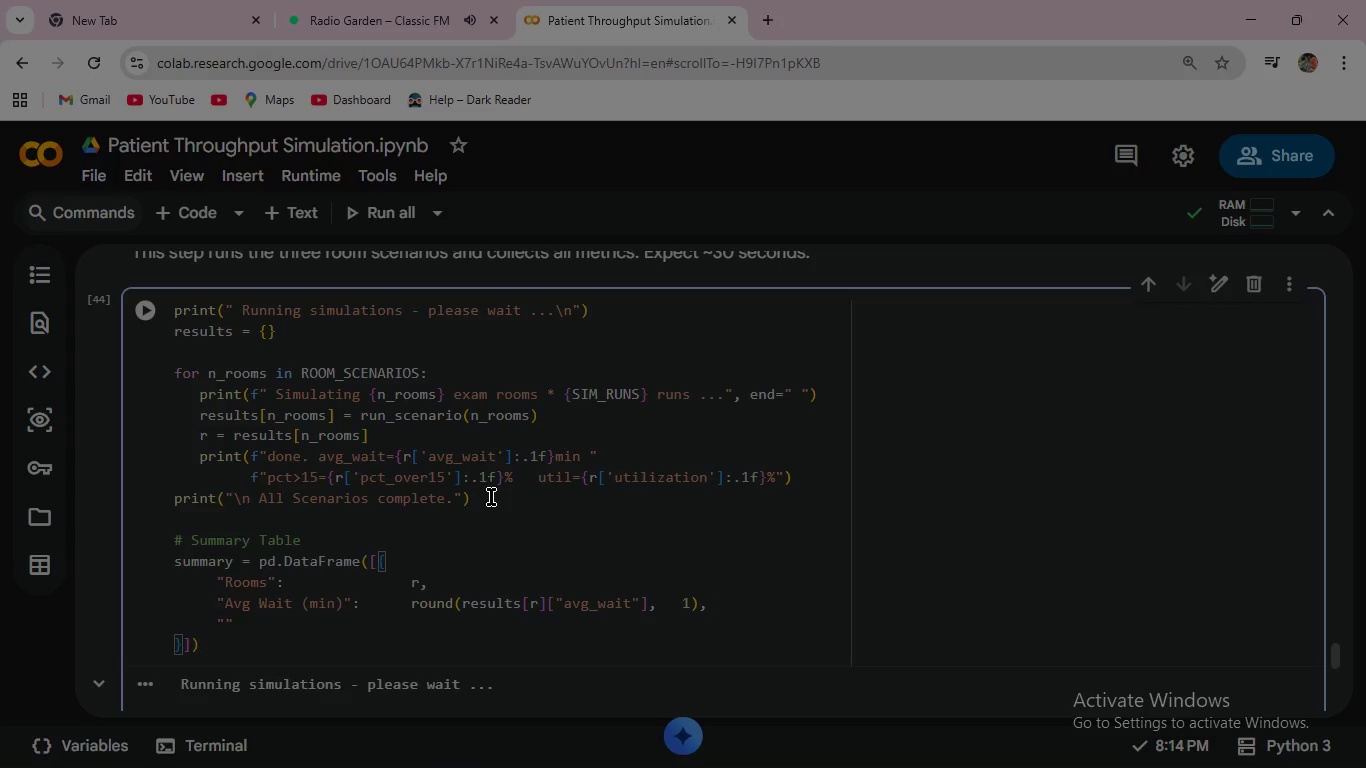 
type(P95 Wait (min)
 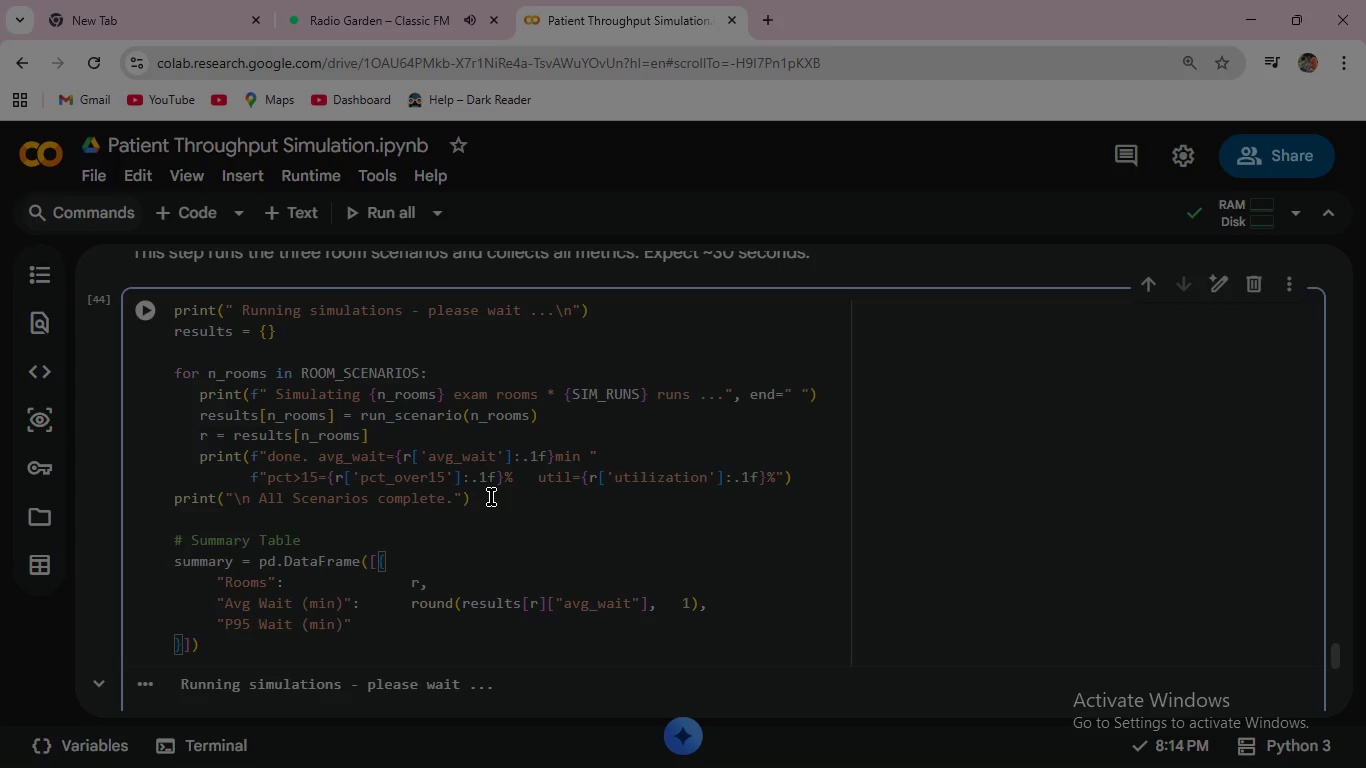 
key(ArrowRight)
 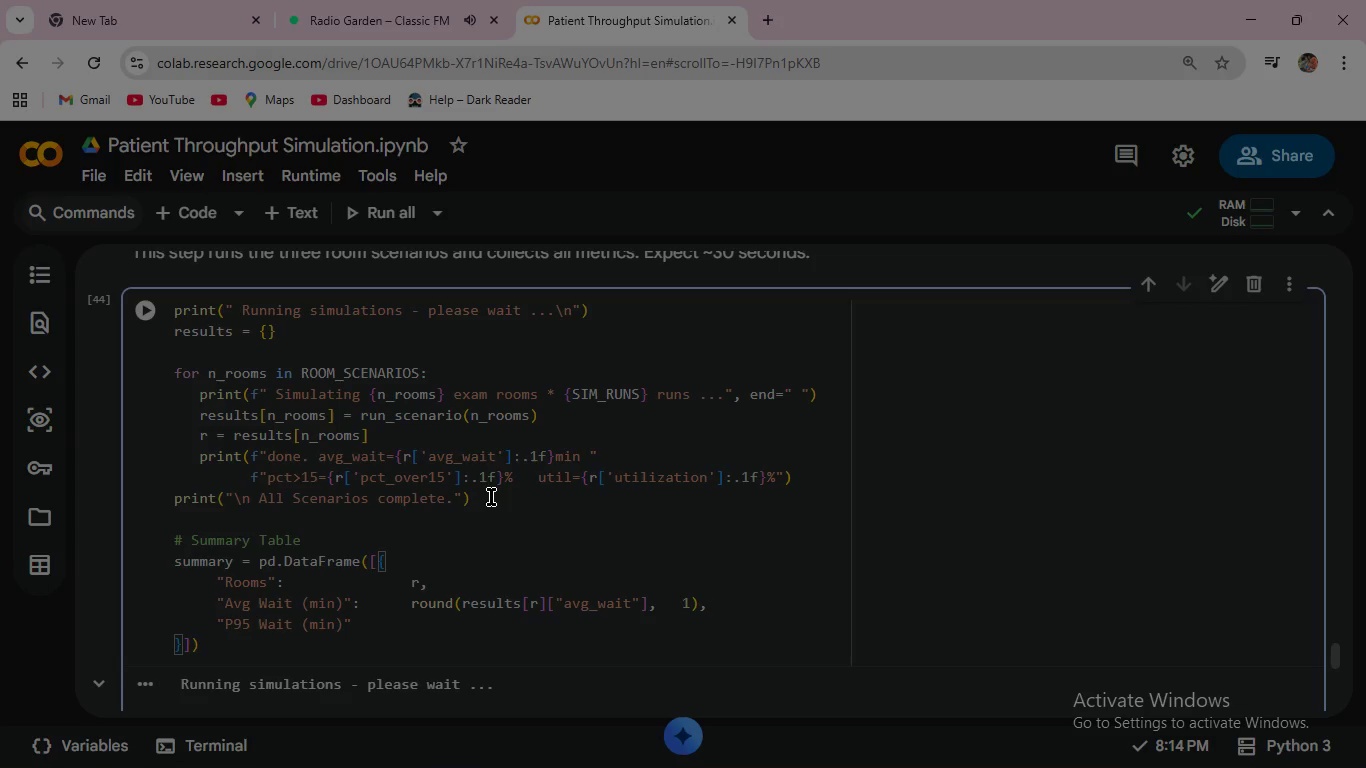 
type(:   round(results[r)
 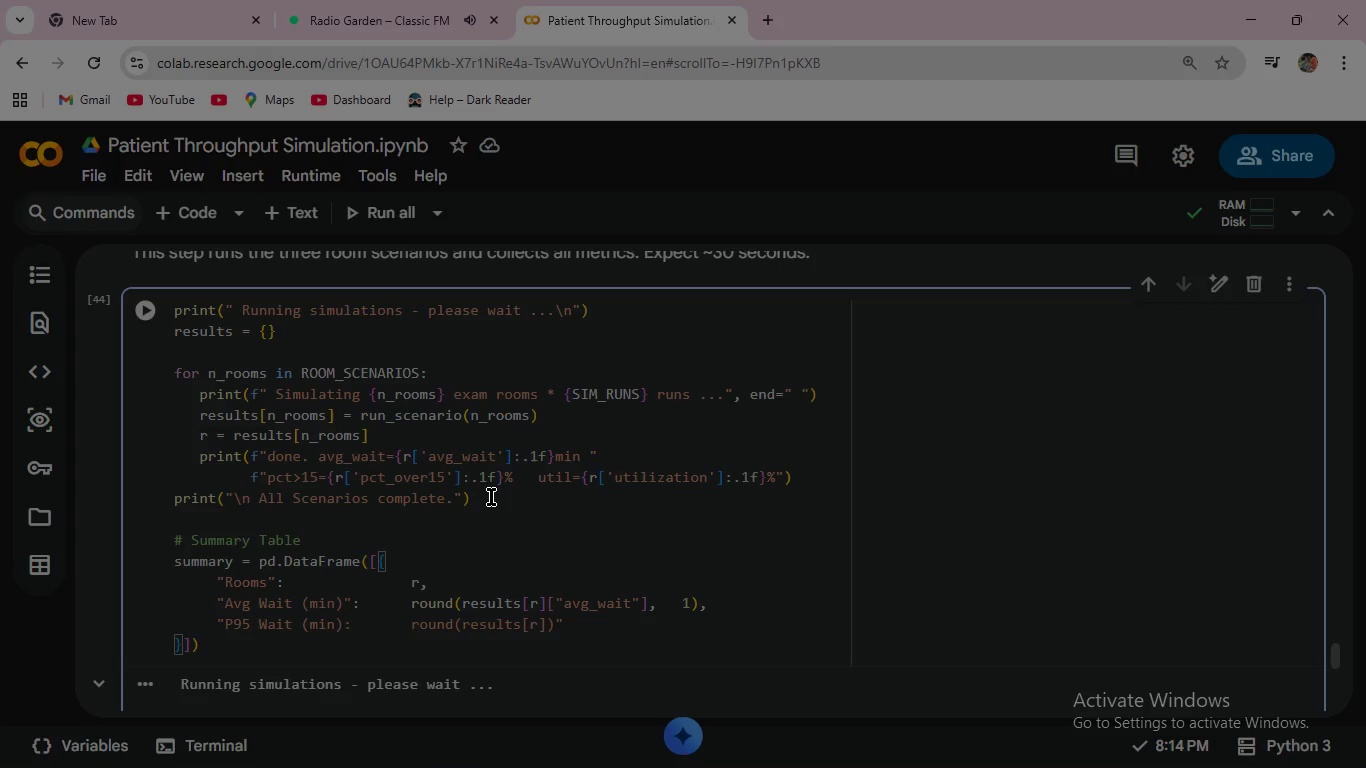 
key(ArrowRight)
 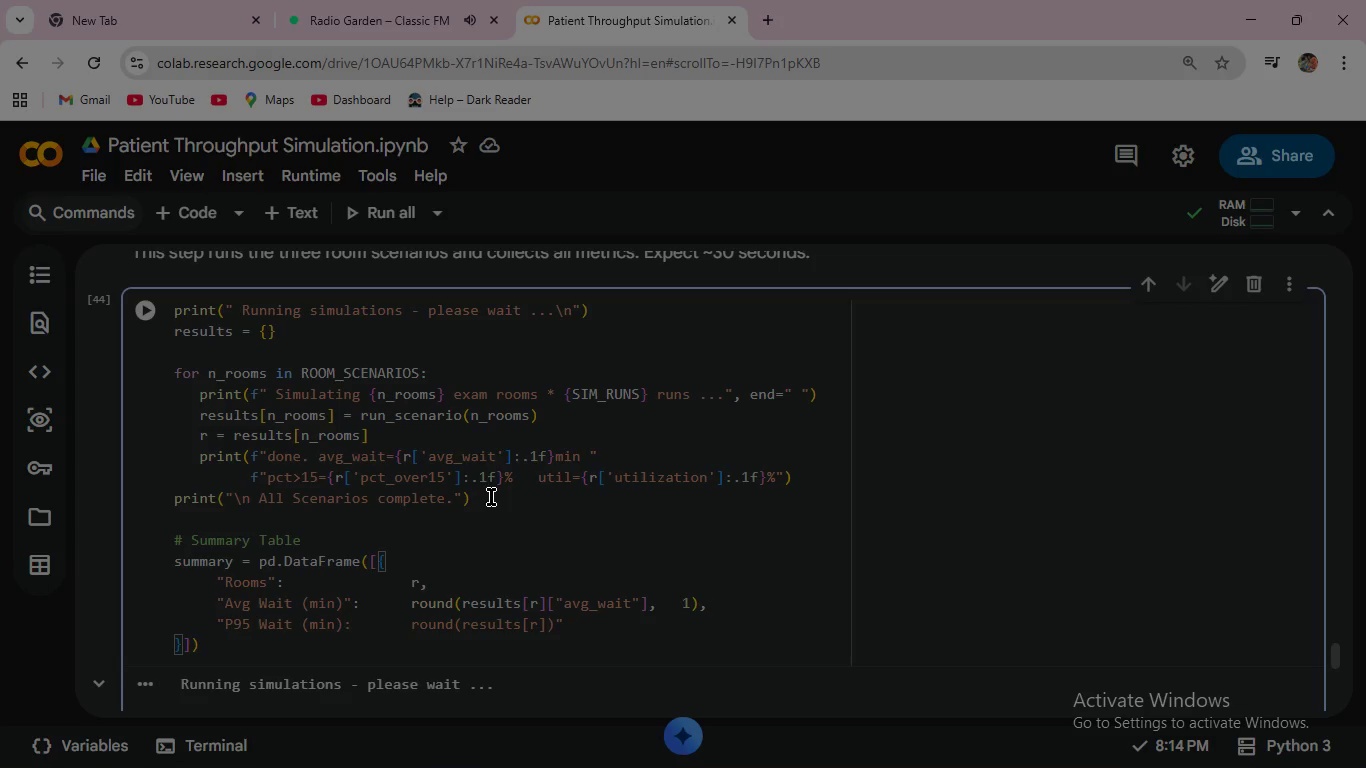 
key(BracketLeft)
 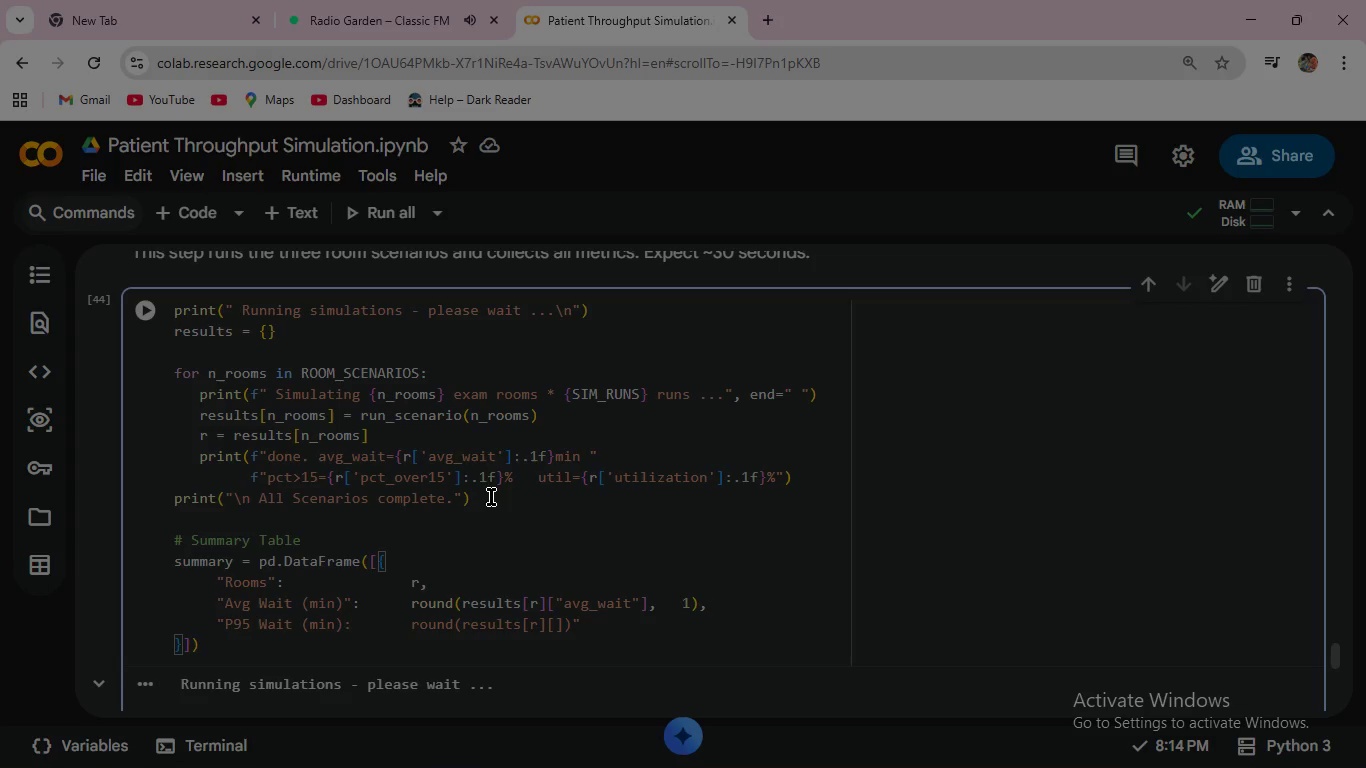 
key(Shift+Quote)
 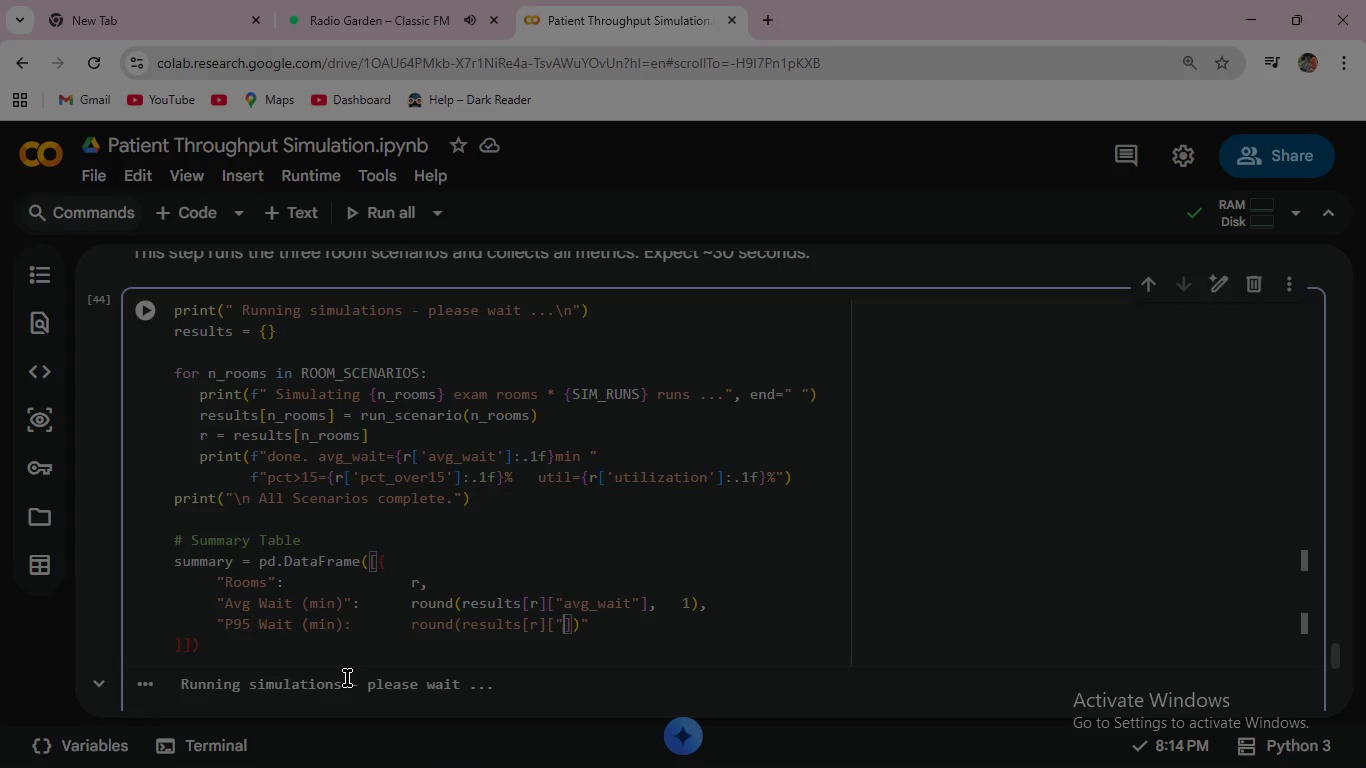 
wait(6.84)
 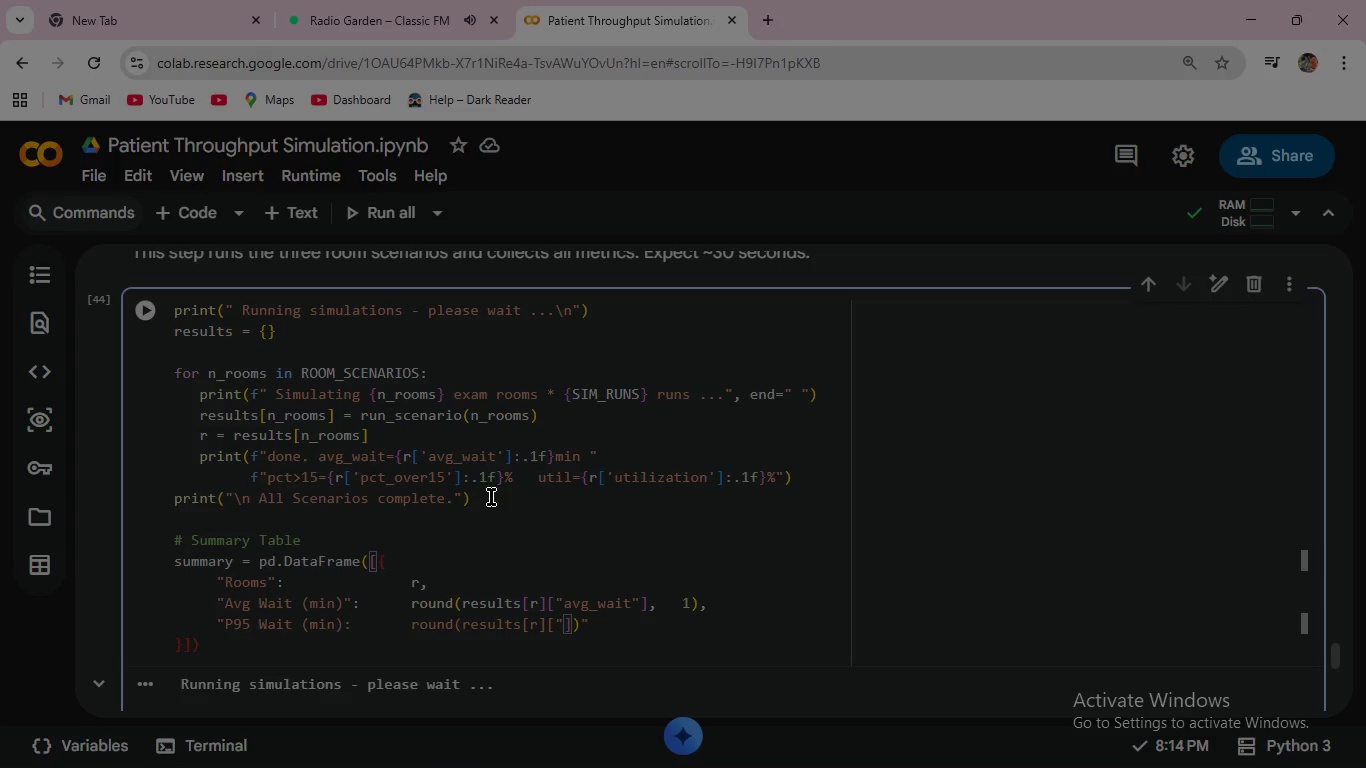 
key(ArrowRight)
 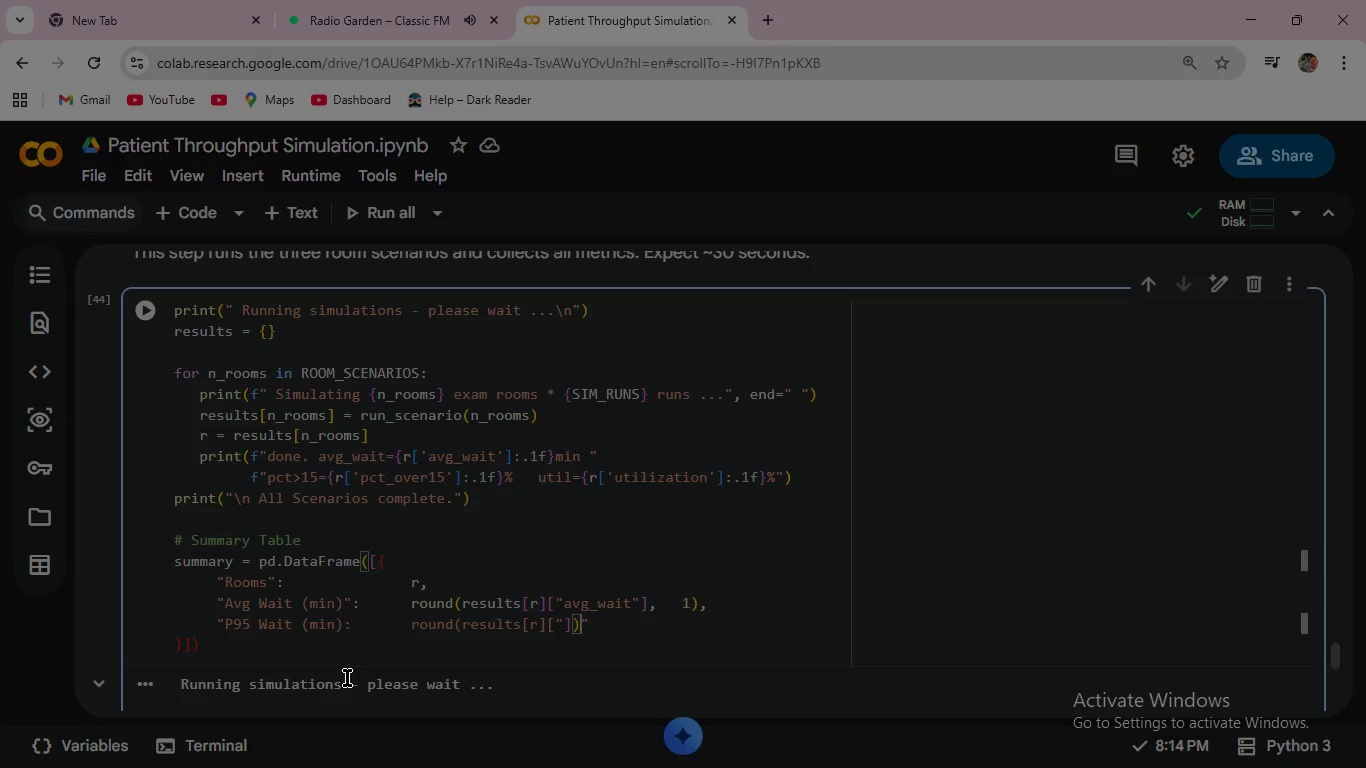 
key(ArrowRight)
 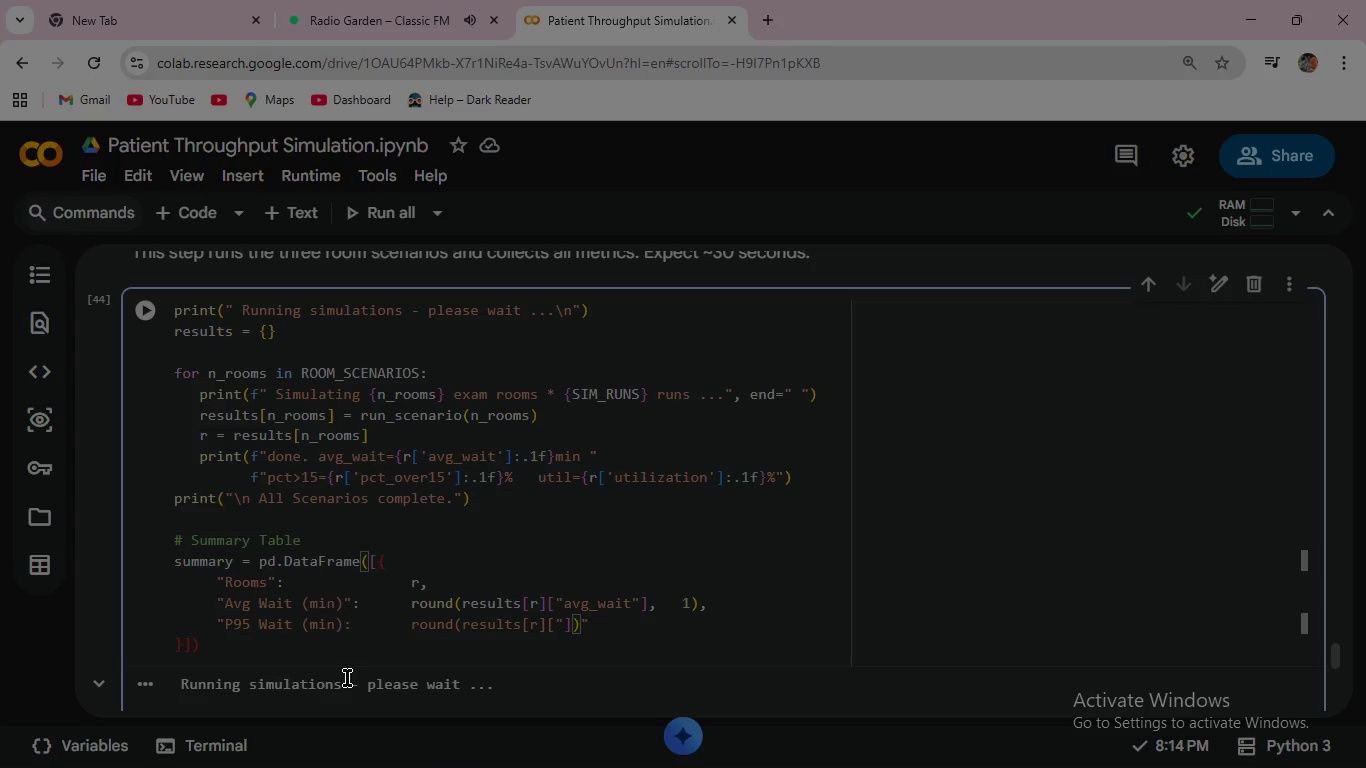 
key(ArrowRight)
 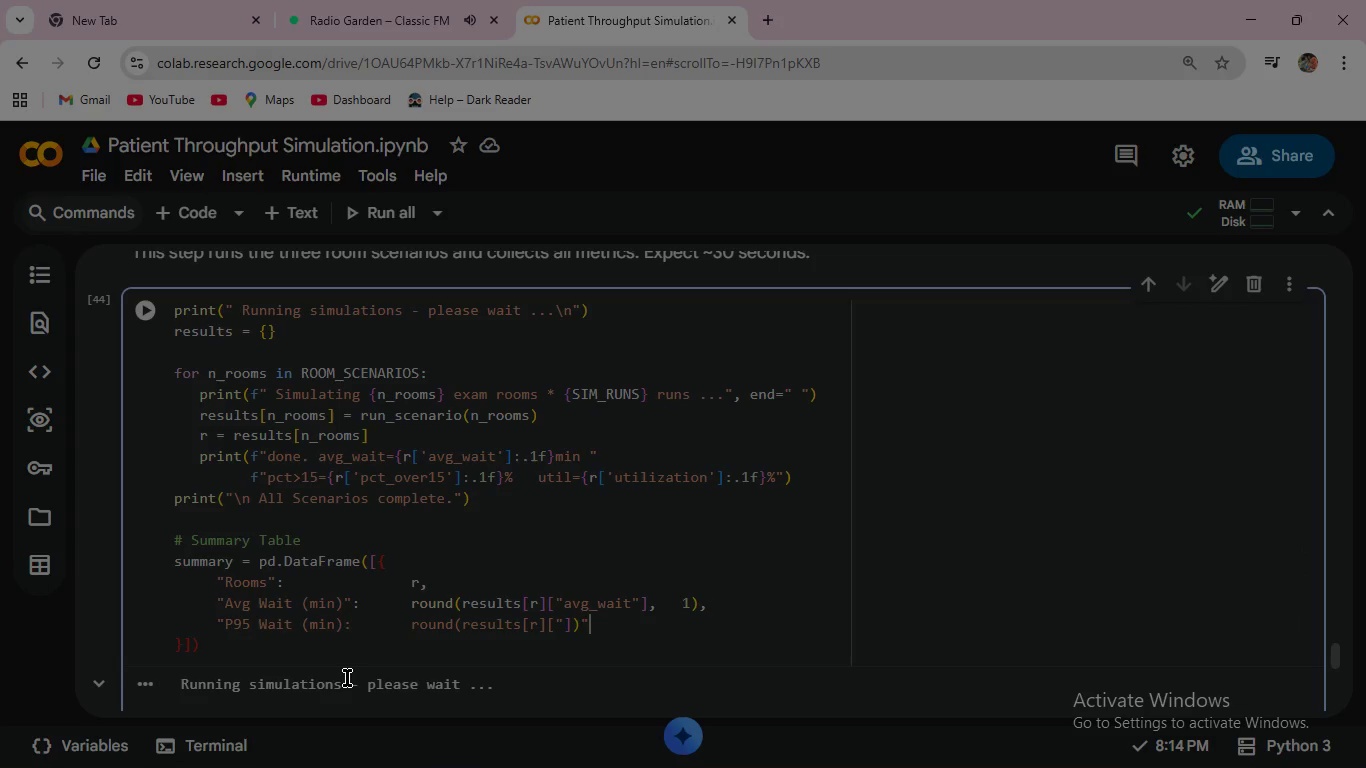 
key(Backspace)
 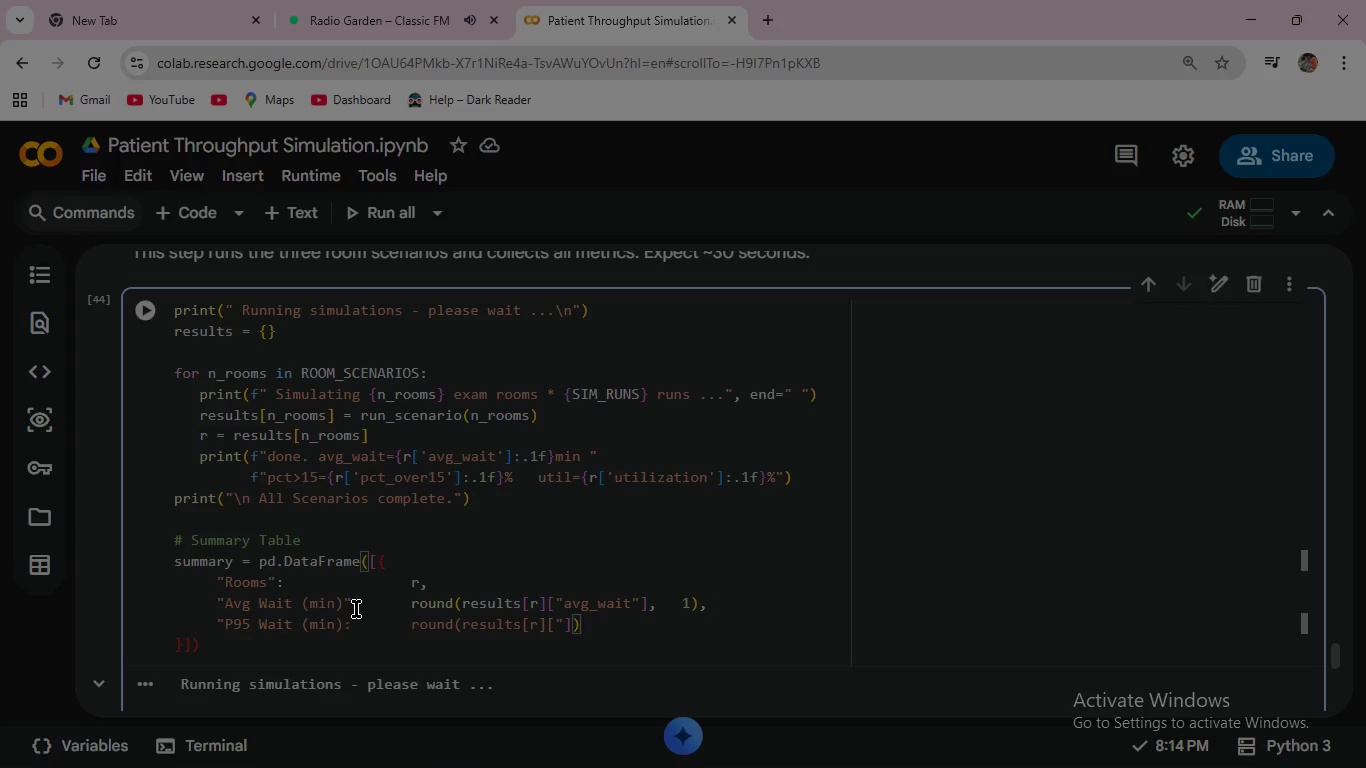 
left_click([353, 620])
 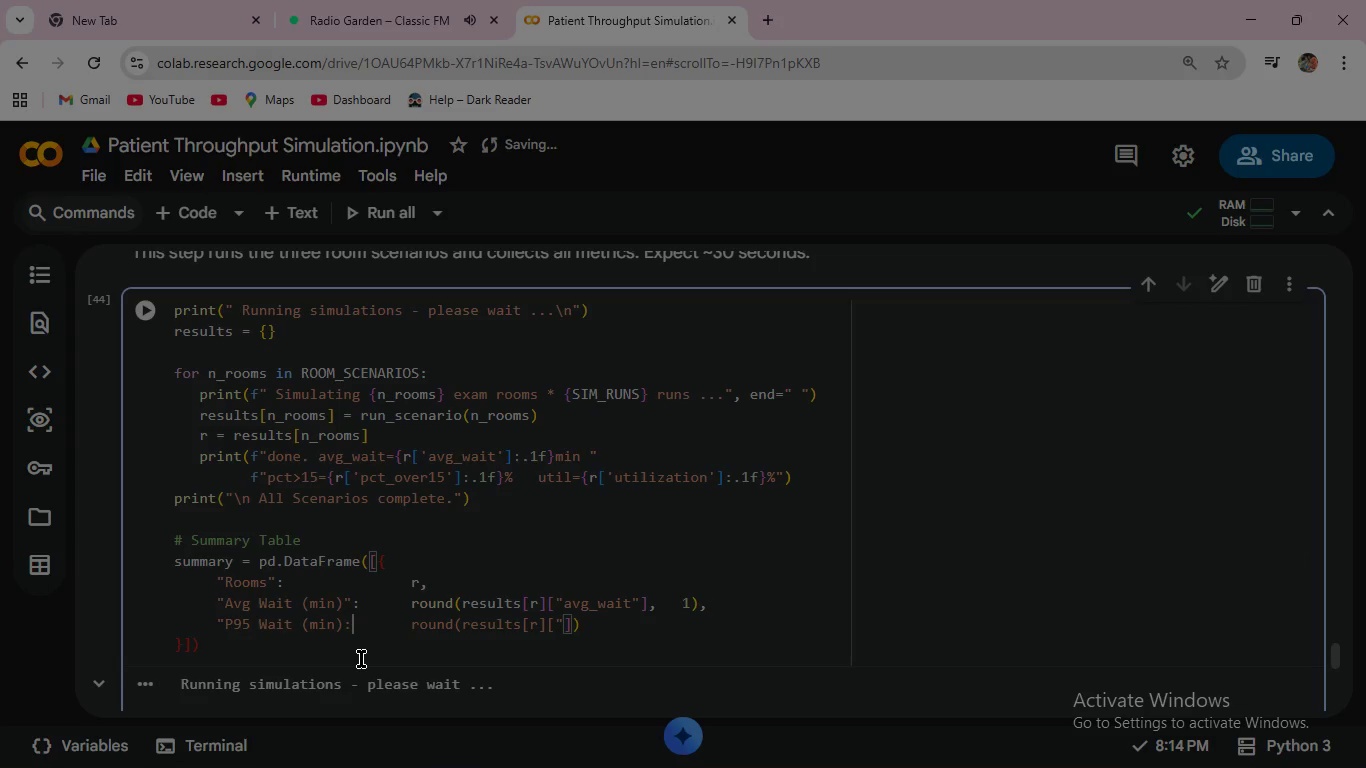 
key(ArrowLeft)
 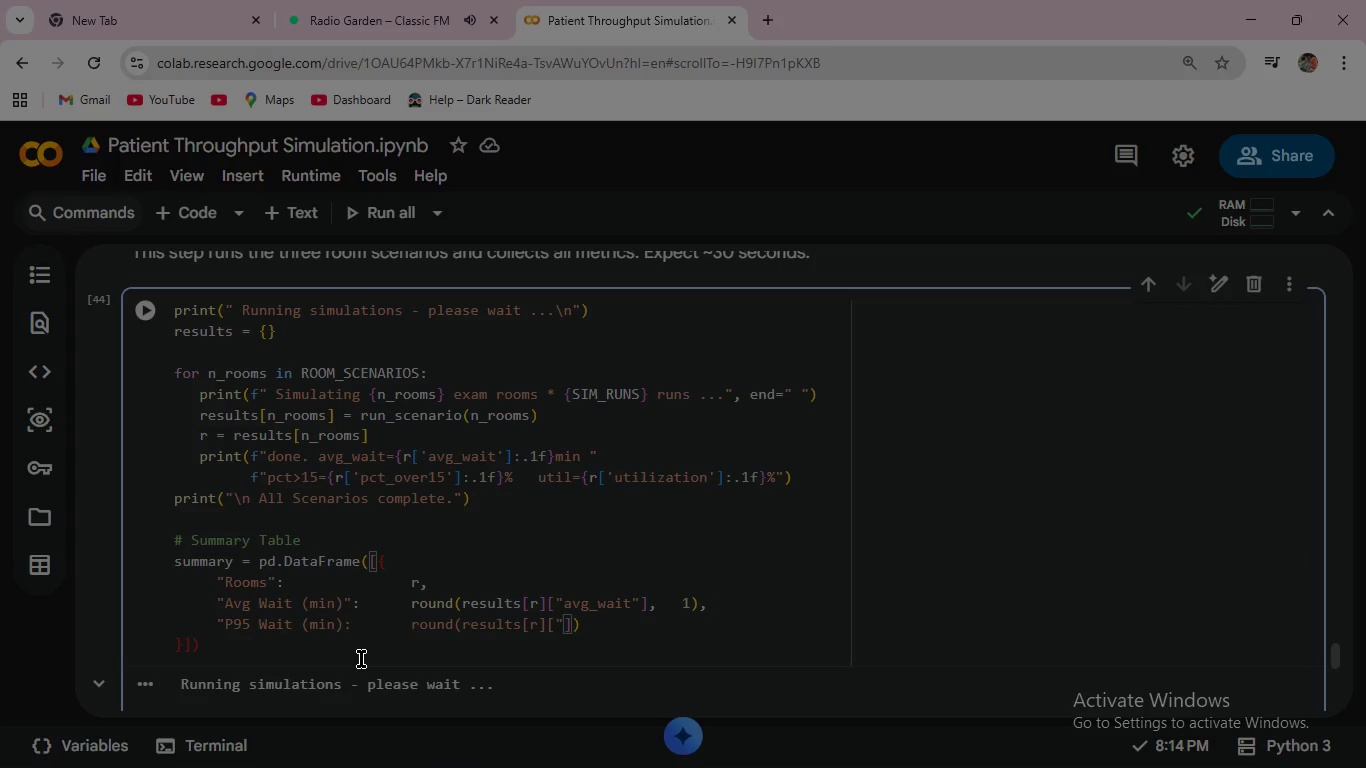 
key(Shift+ShiftRight)
 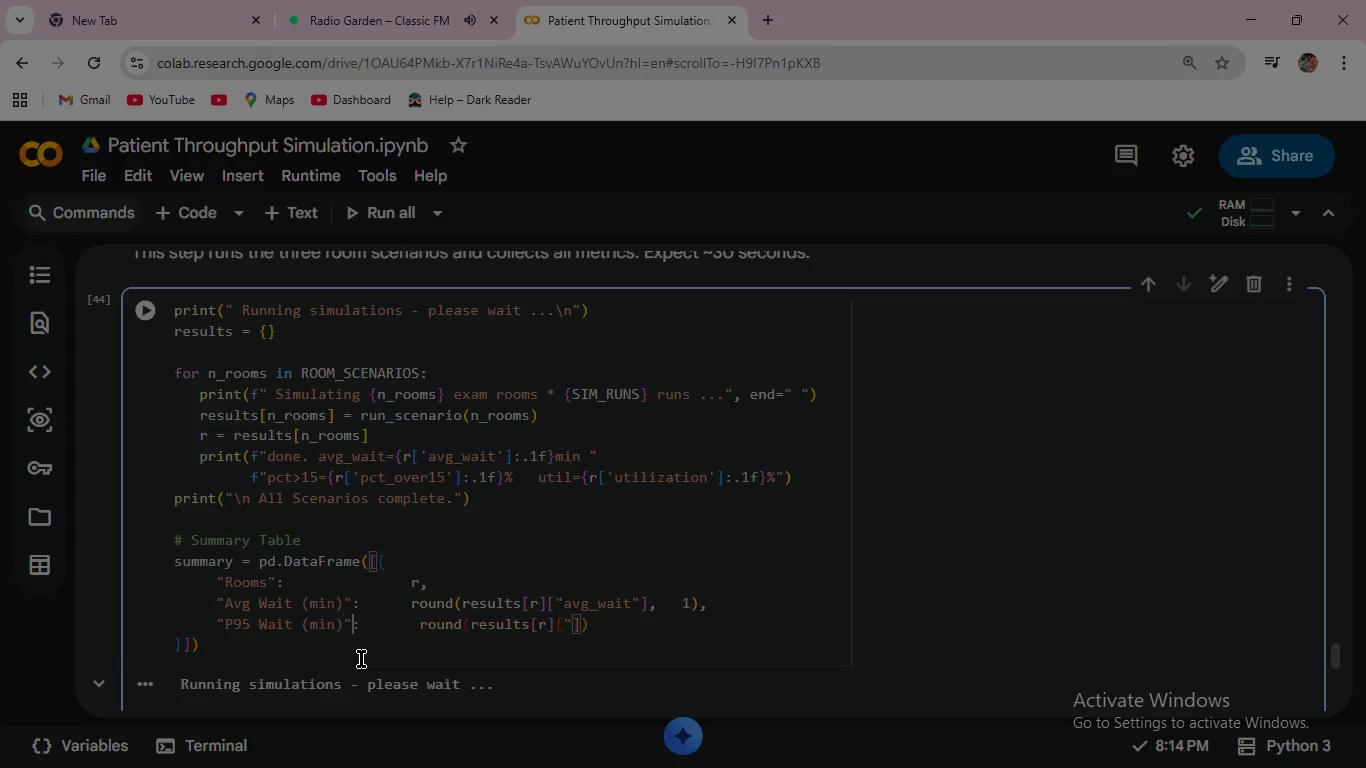 
key(Shift+Quote)
 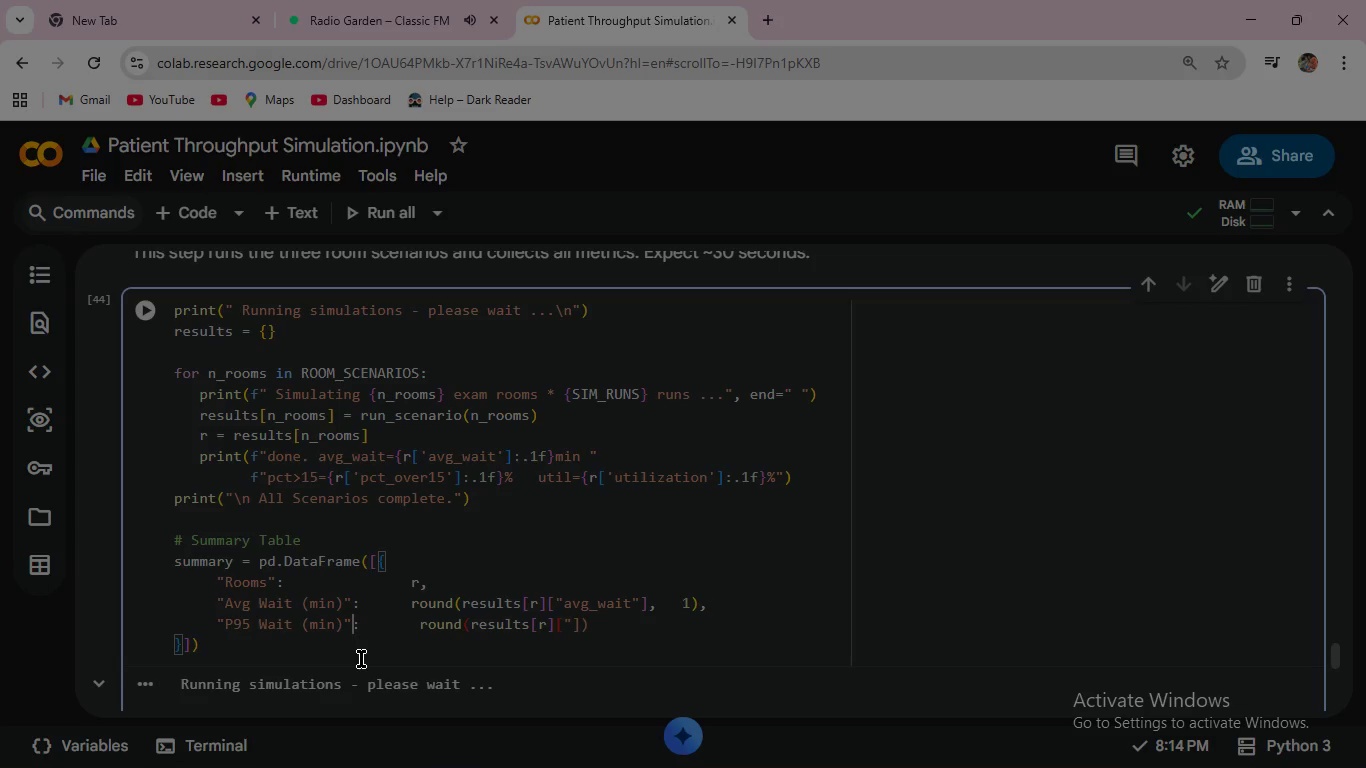 
key(ArrowRight)
 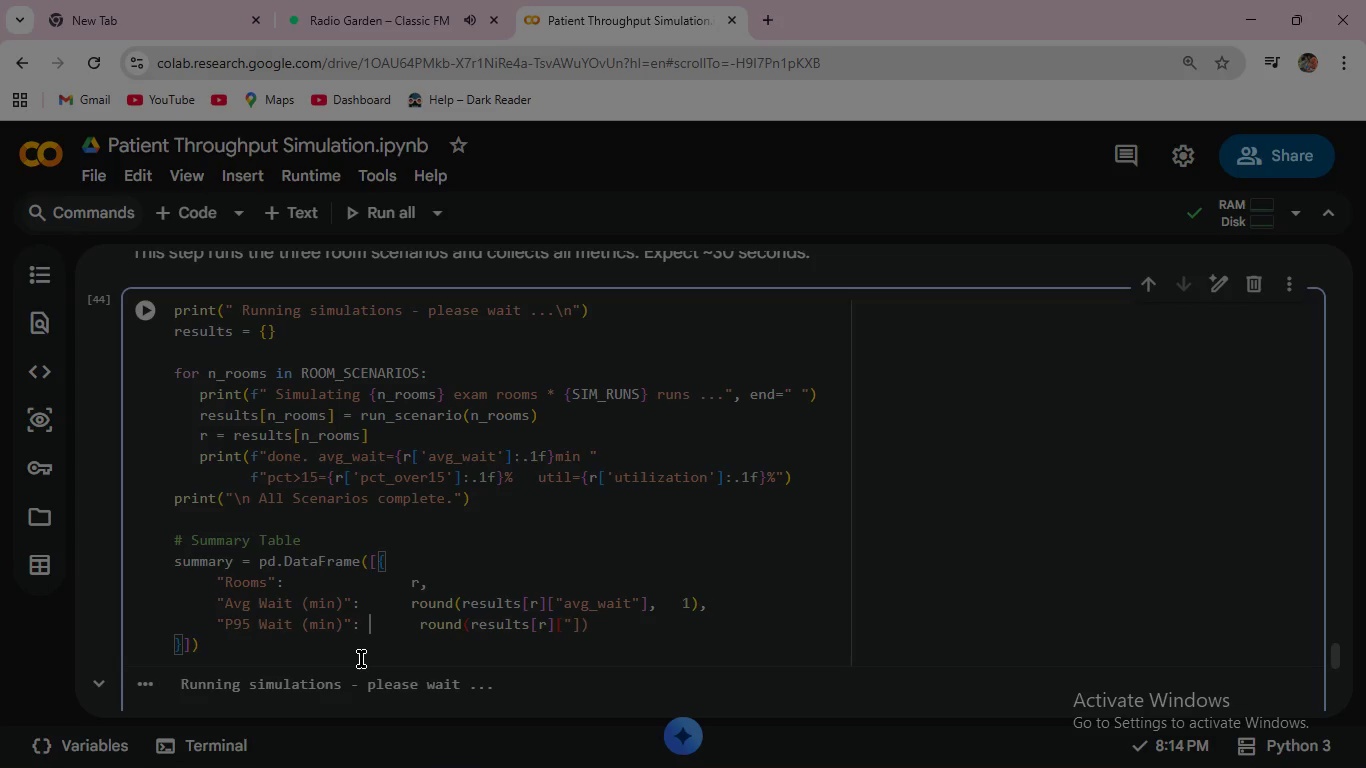 
key(ArrowRight)
 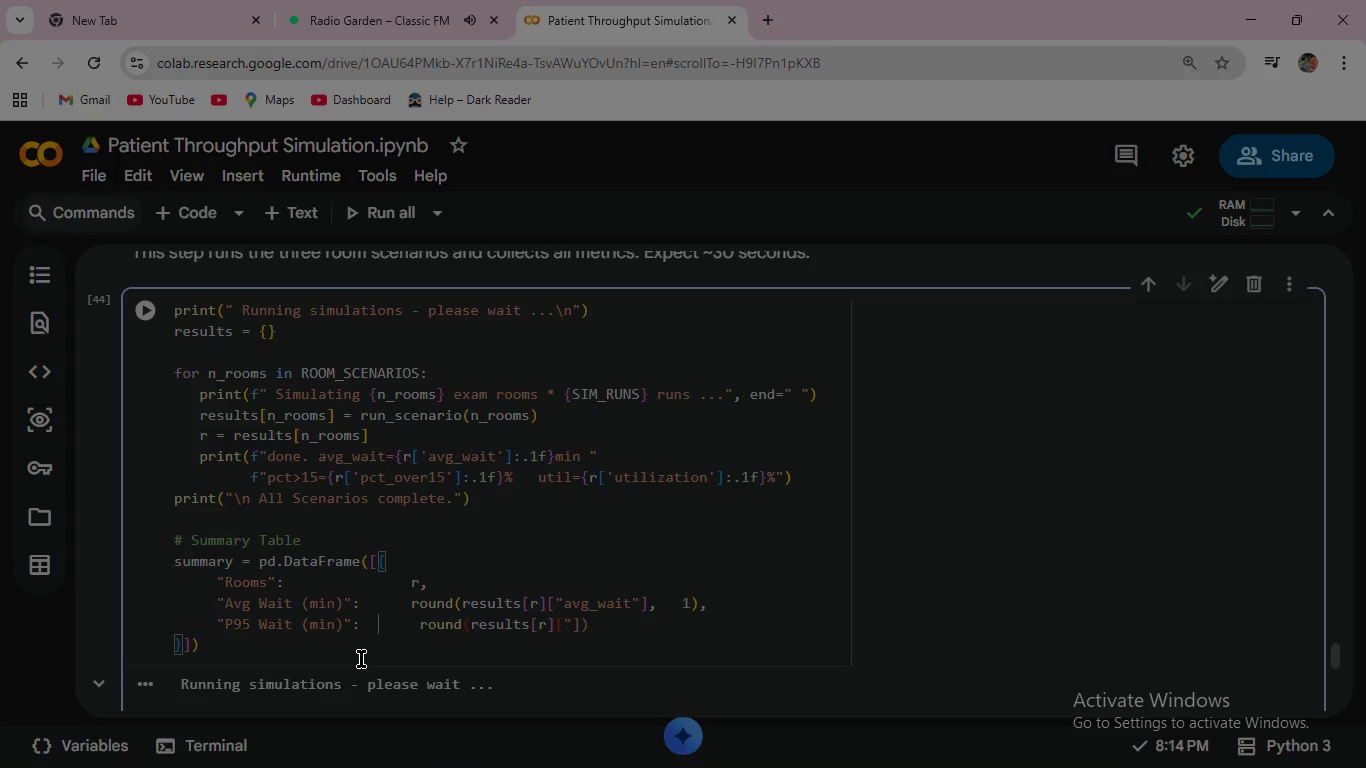 
hold_key(key=ArrowRight, duration=0.64)
 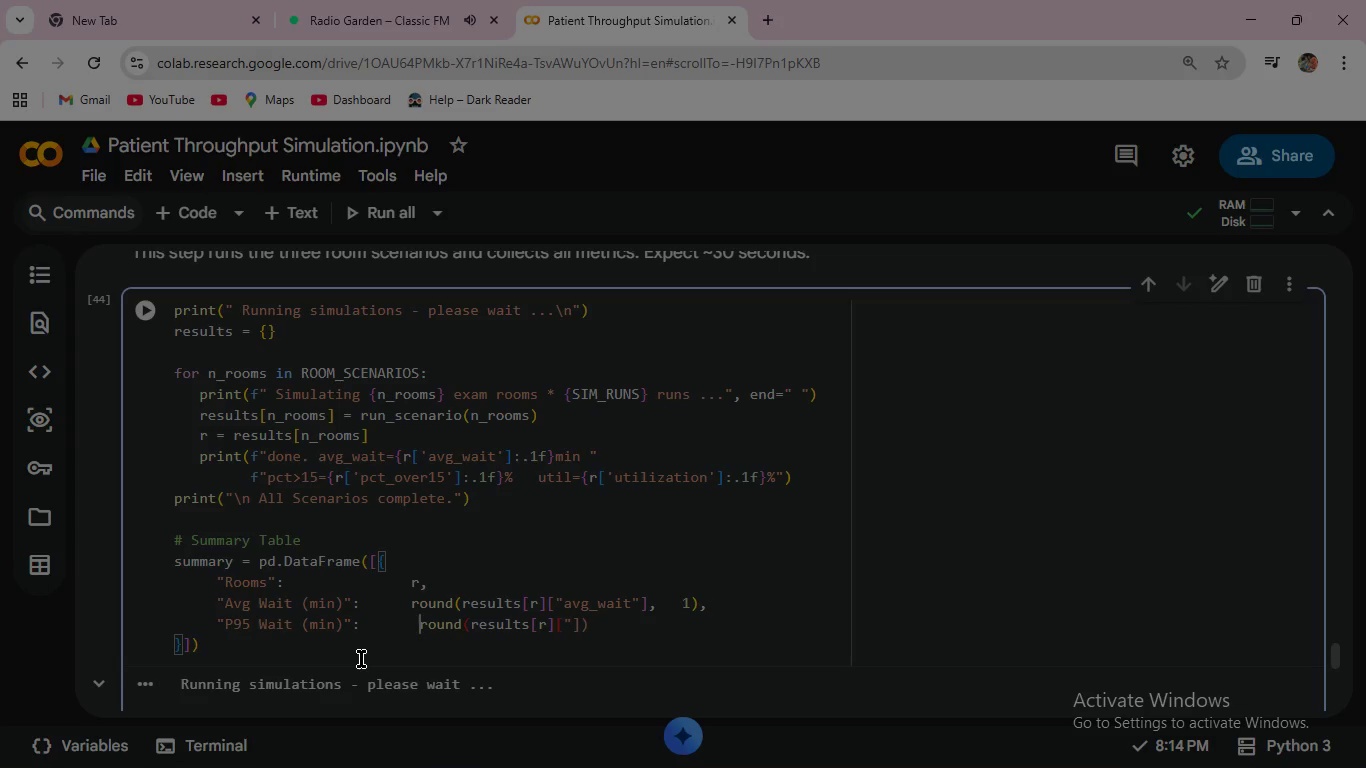 
key(ArrowRight)
 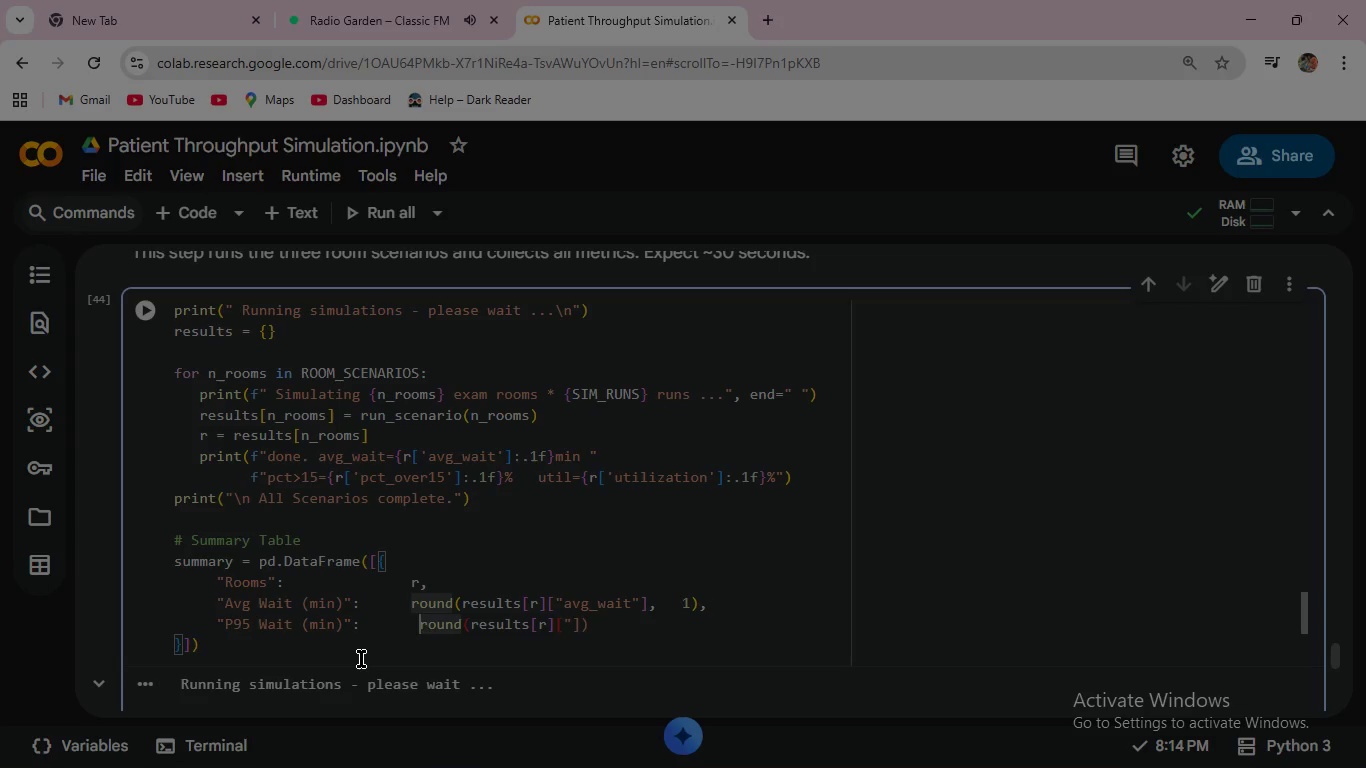 
key(ArrowRight)
 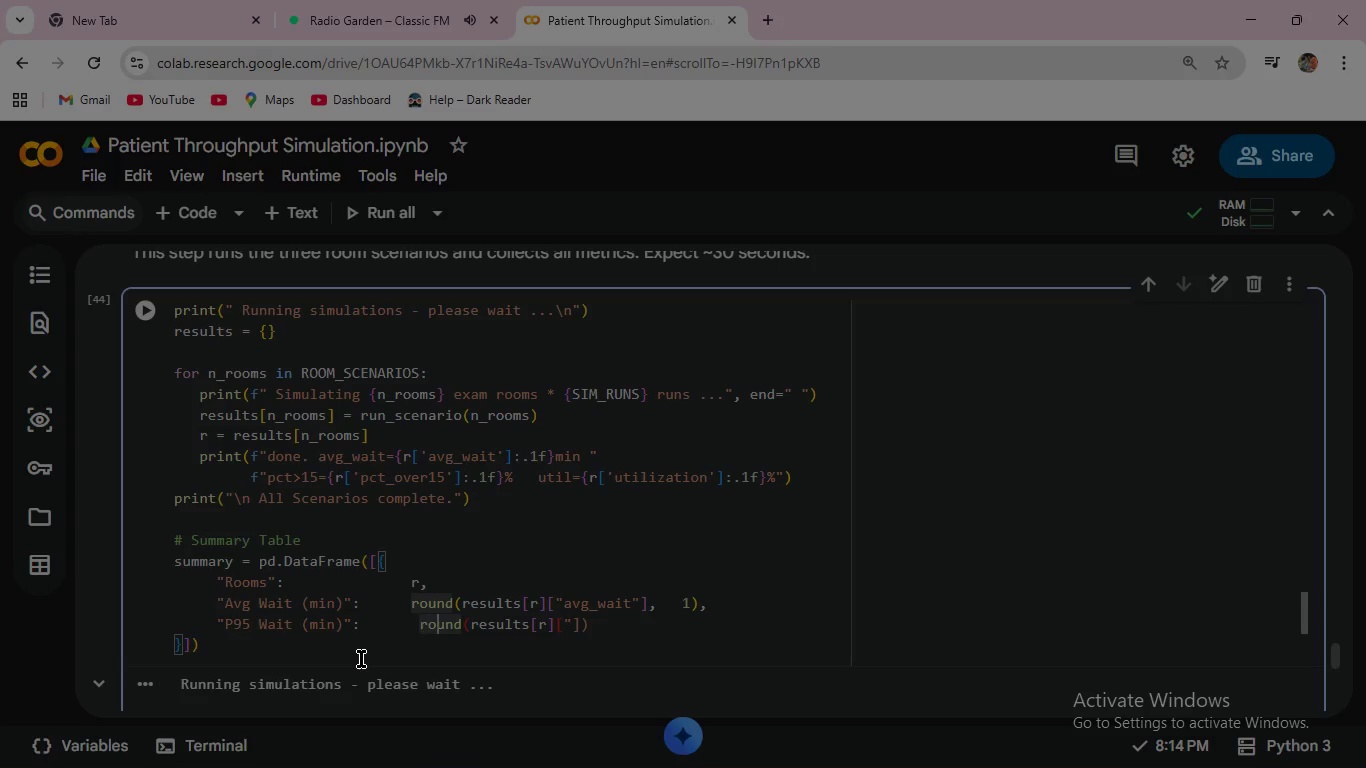 
key(ArrowRight)
 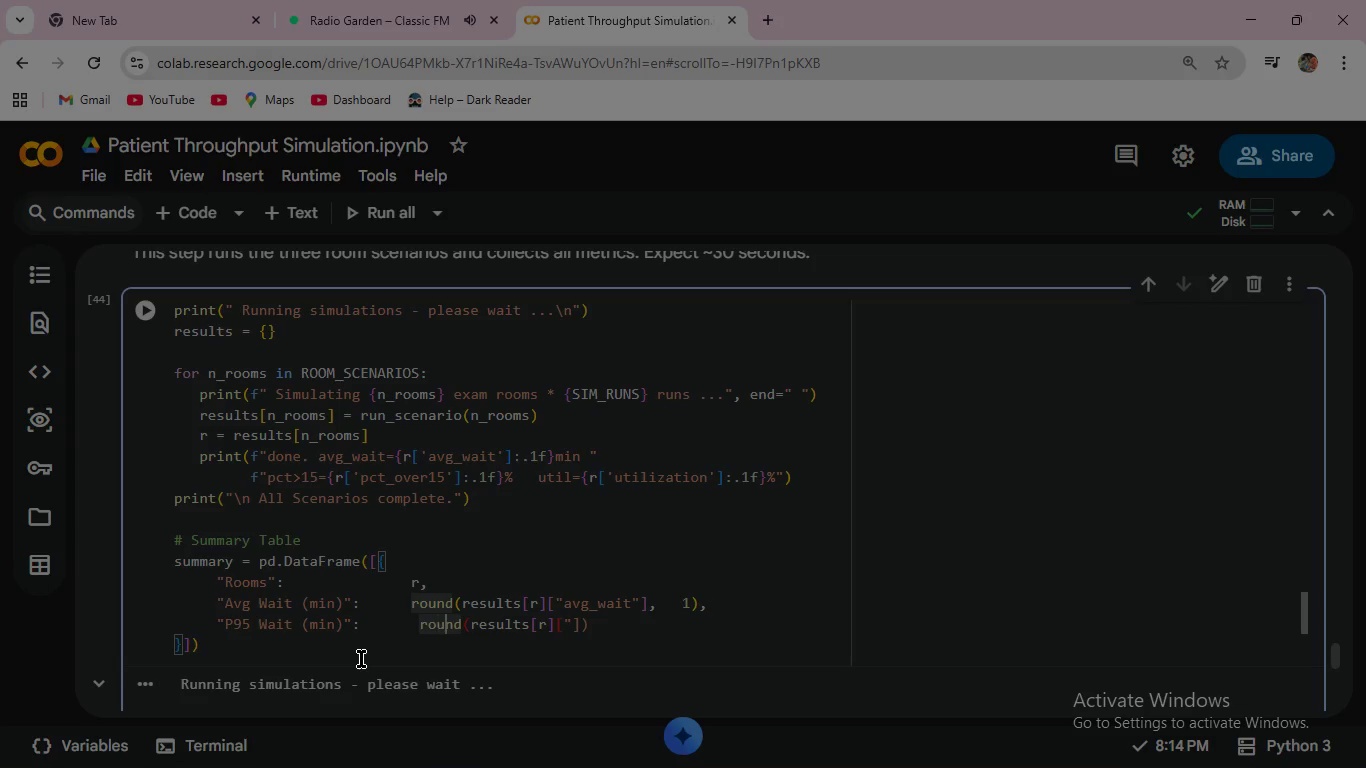 
key(ArrowRight)
 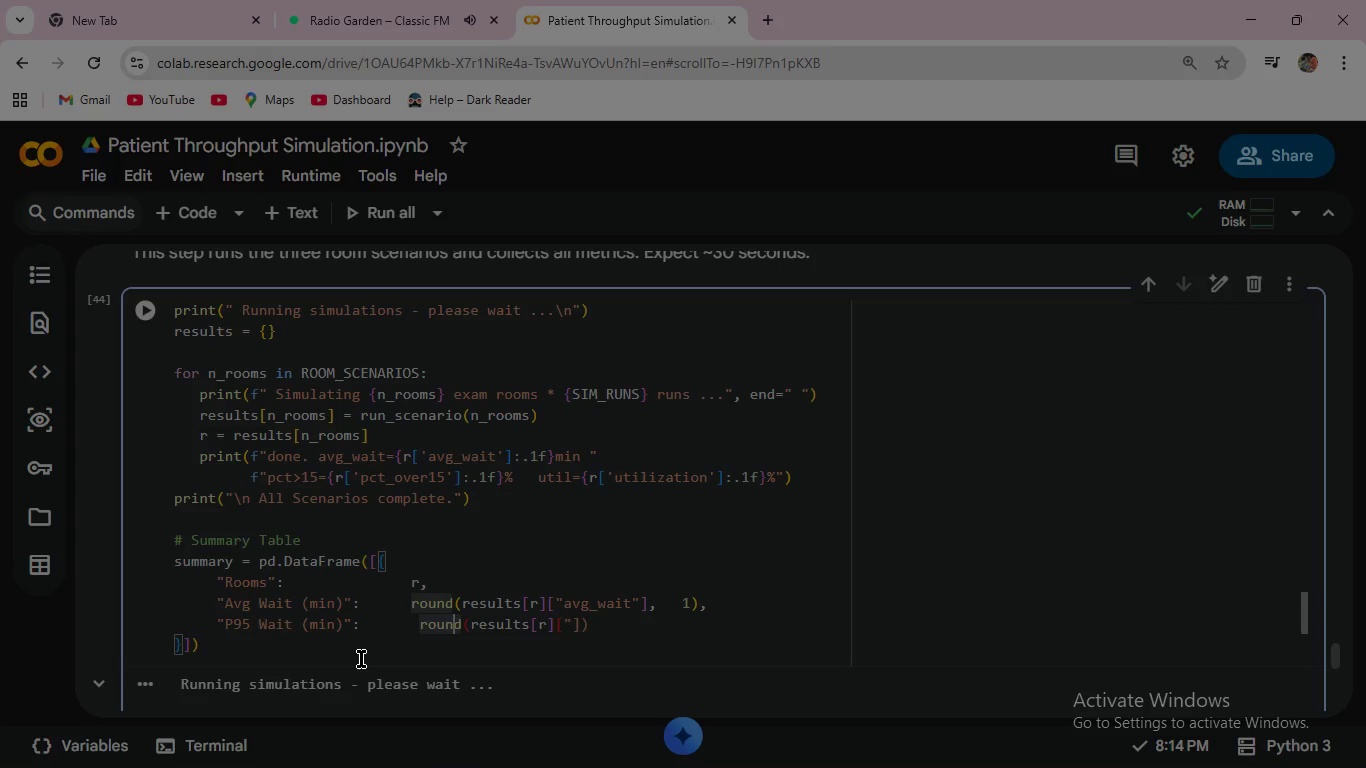 
key(ArrowRight)
 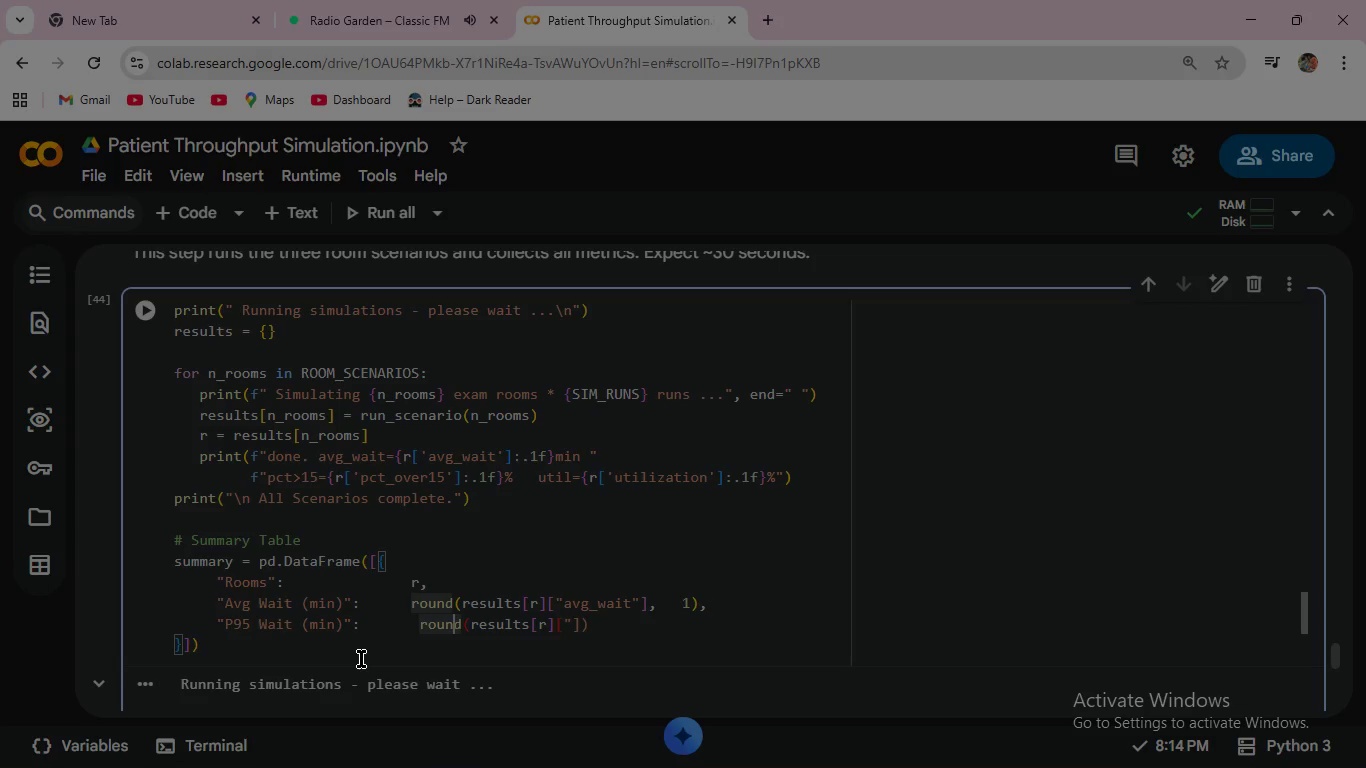 
key(ArrowRight)
 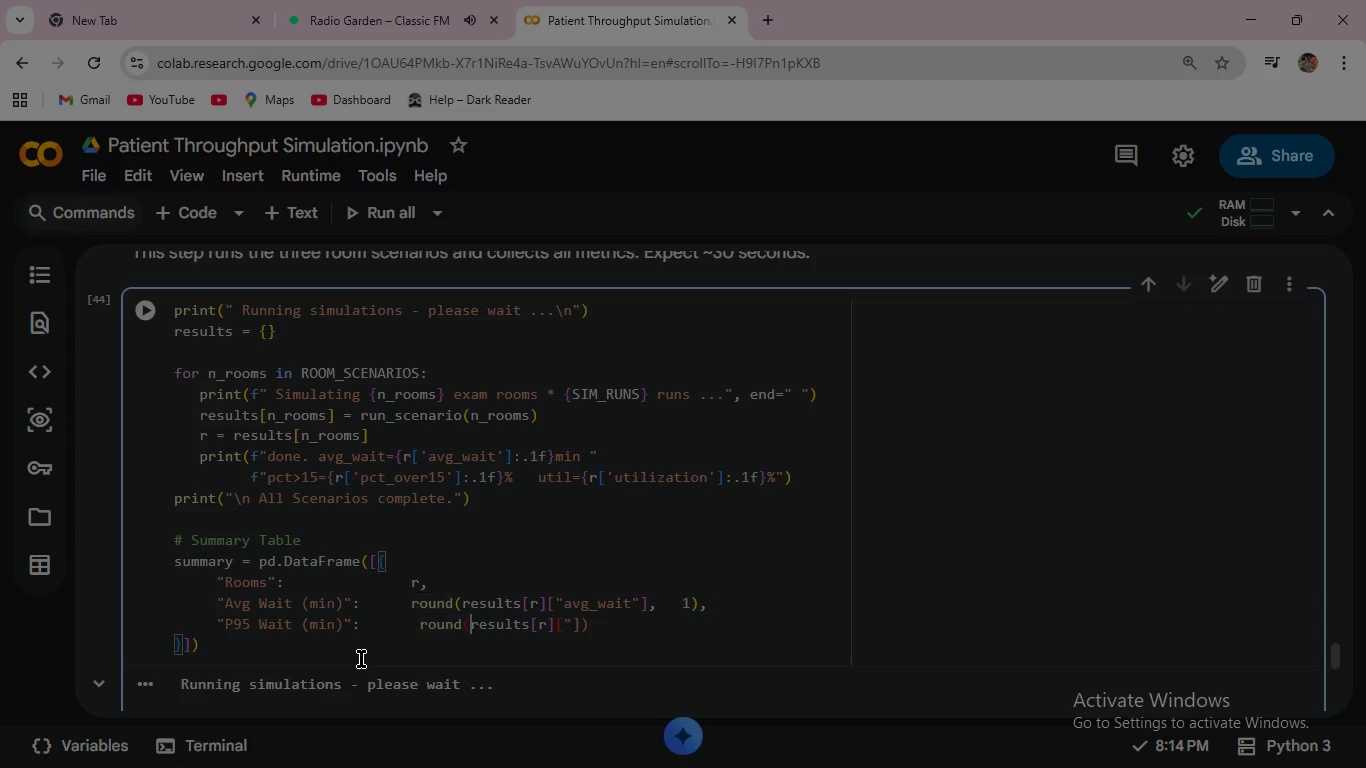 
key(ArrowRight)
 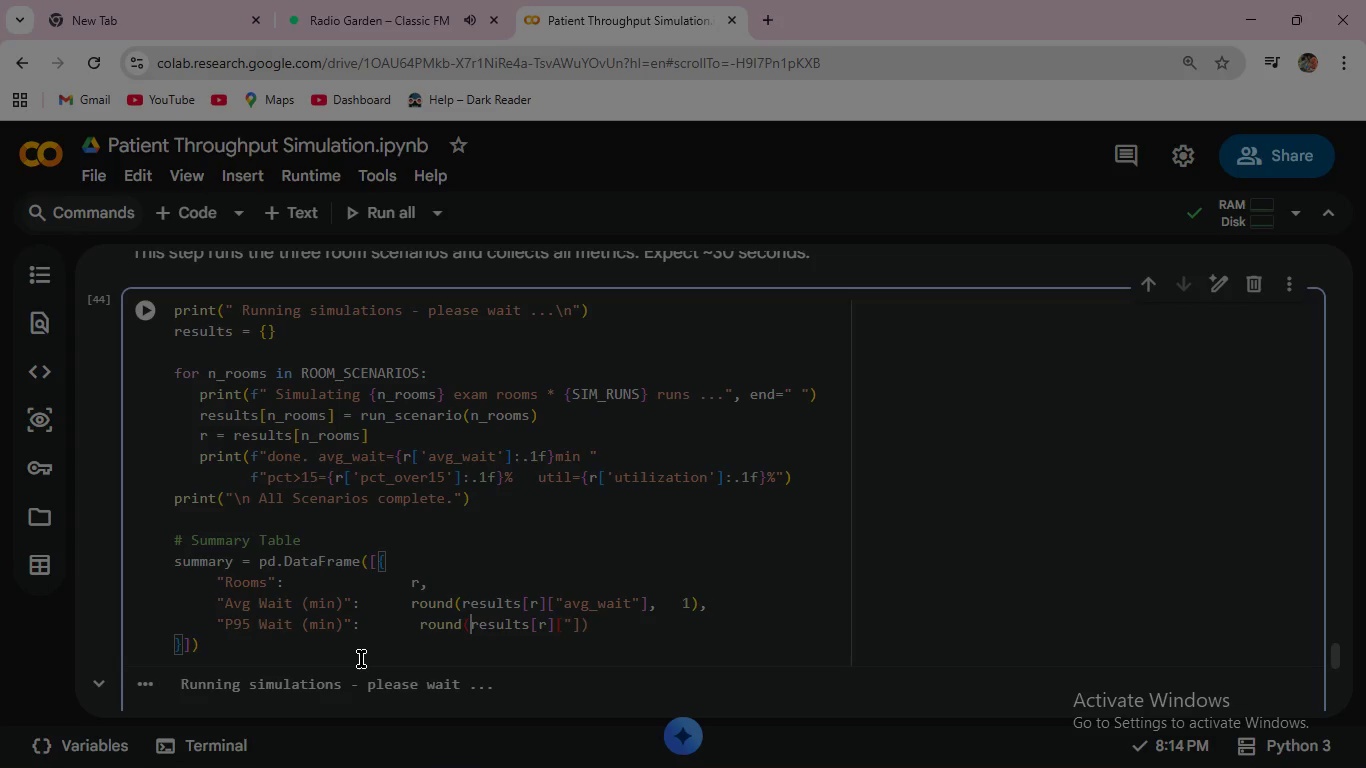 
key(ArrowRight)
 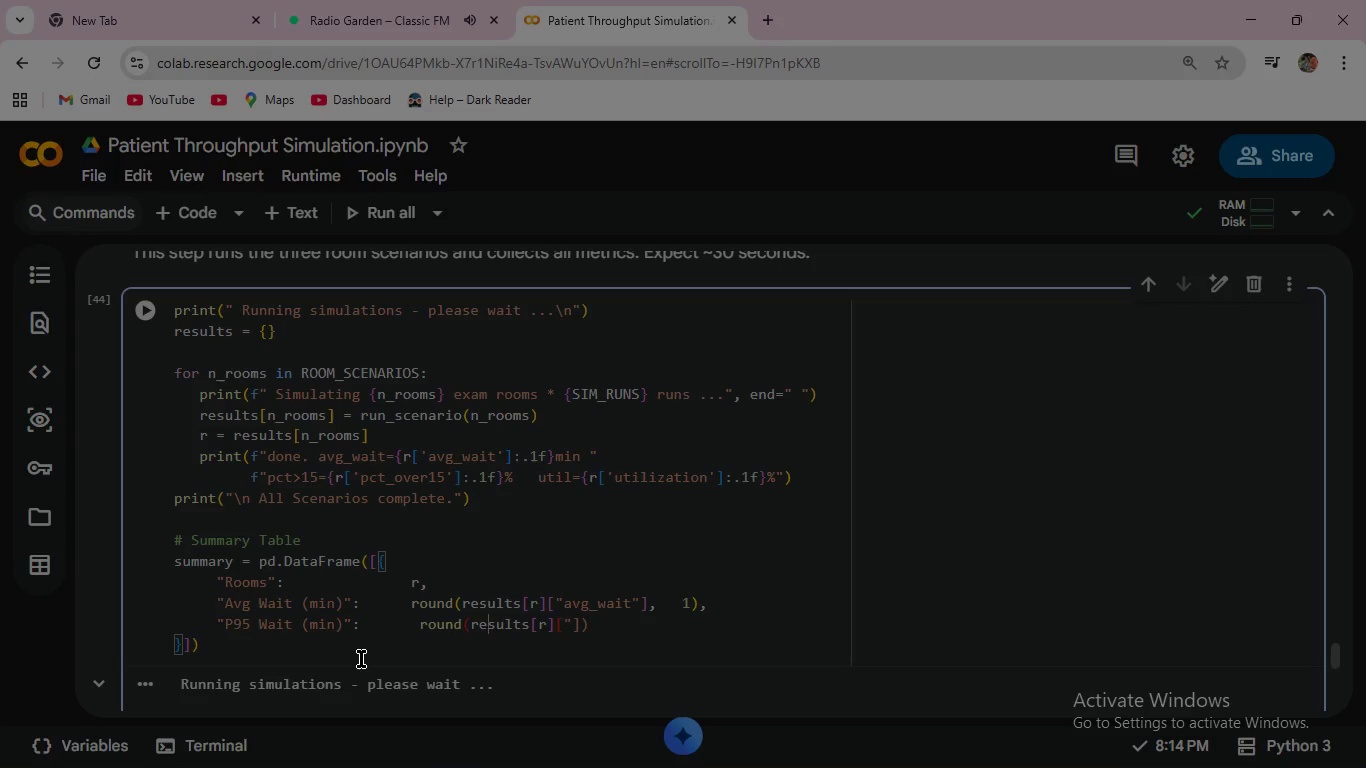 
key(ArrowRight)
 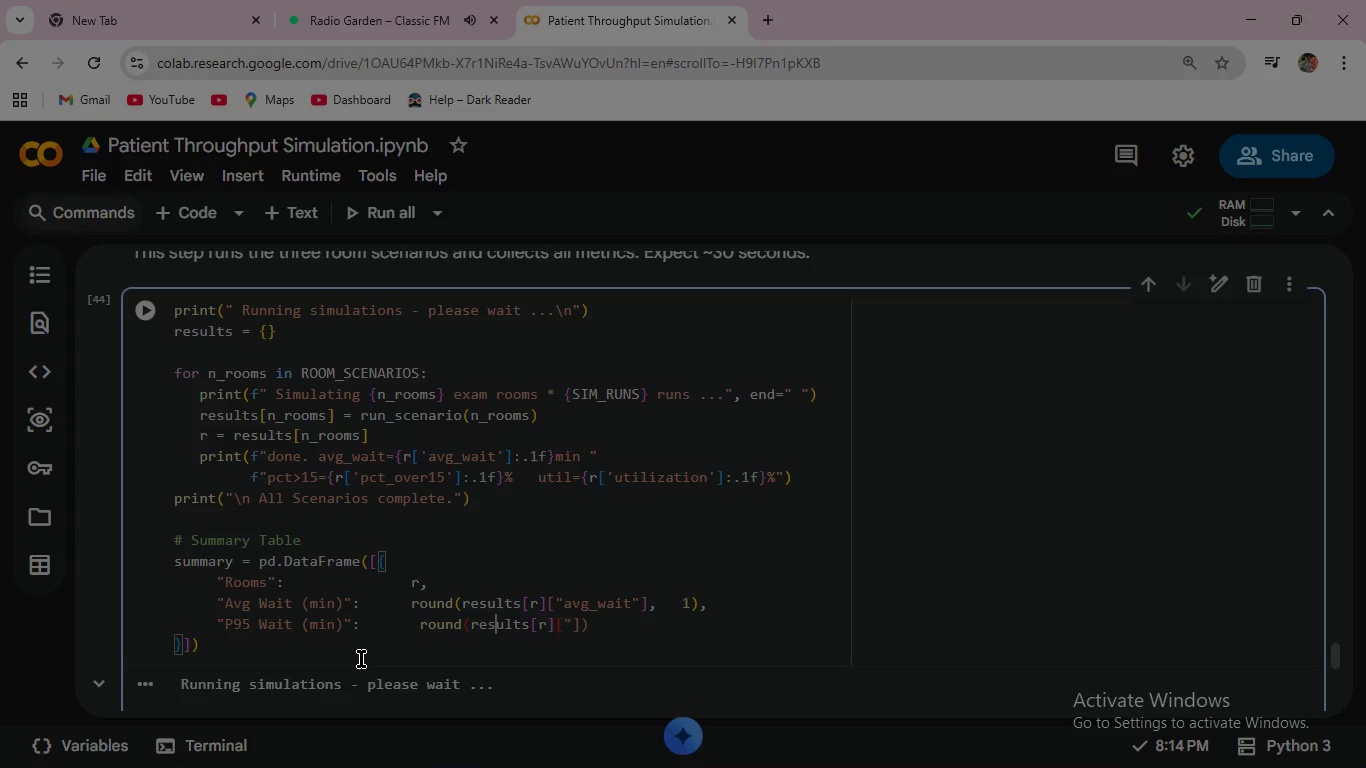 
key(ArrowRight)
 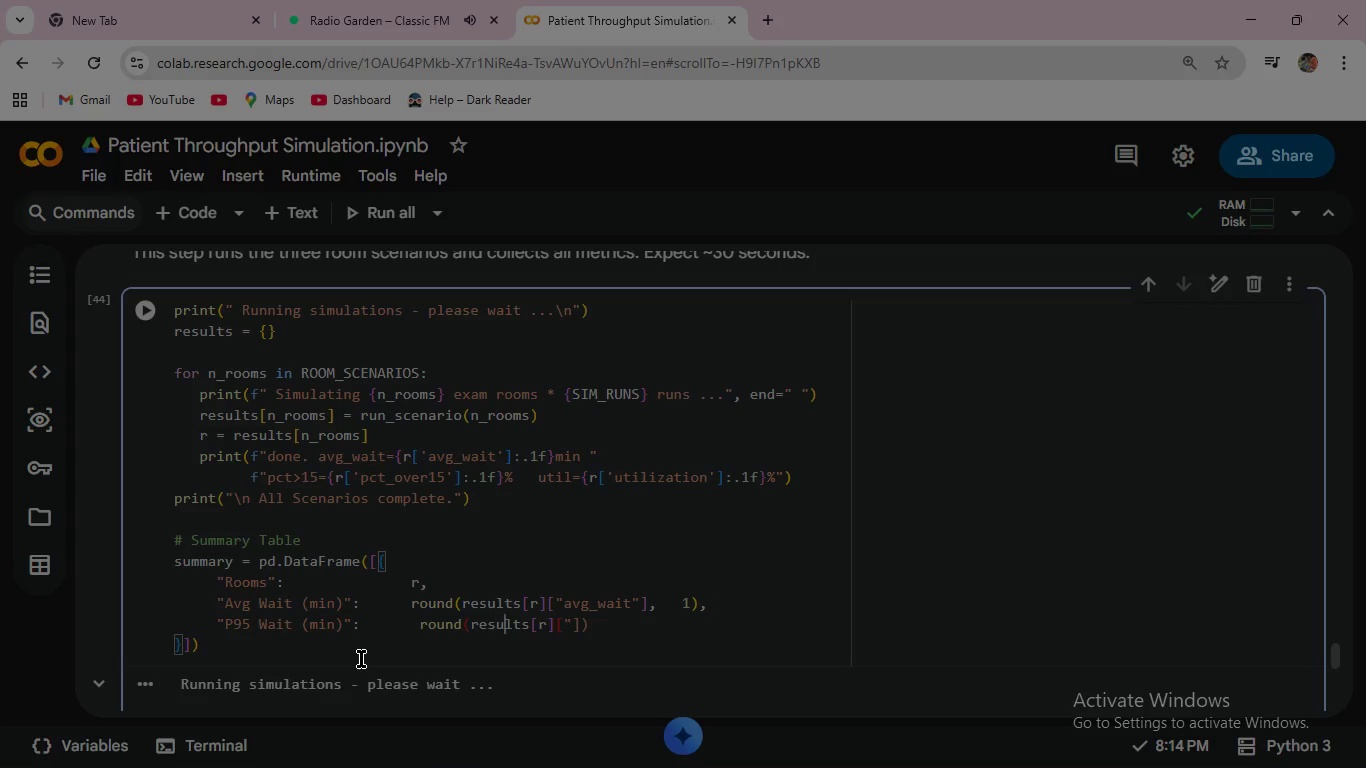 
key(ArrowRight)
 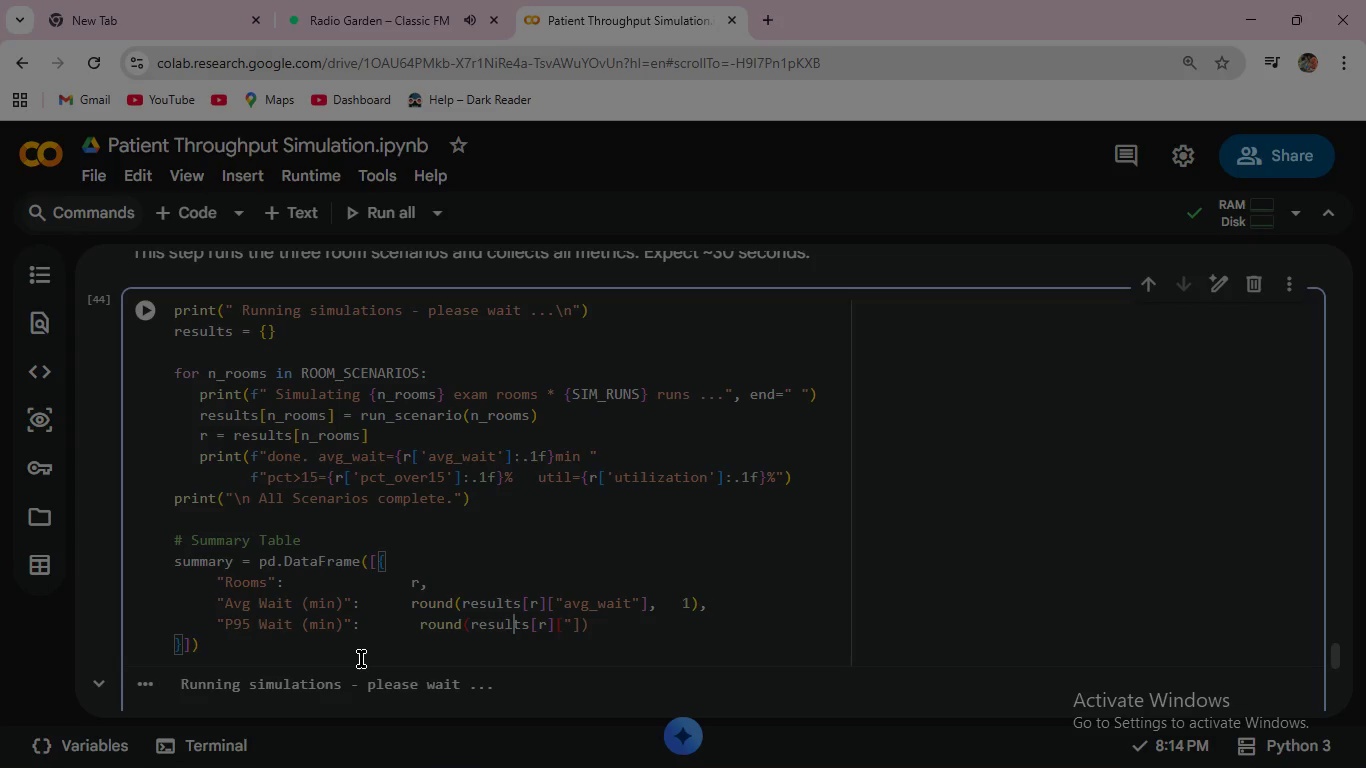 
key(ArrowRight)
 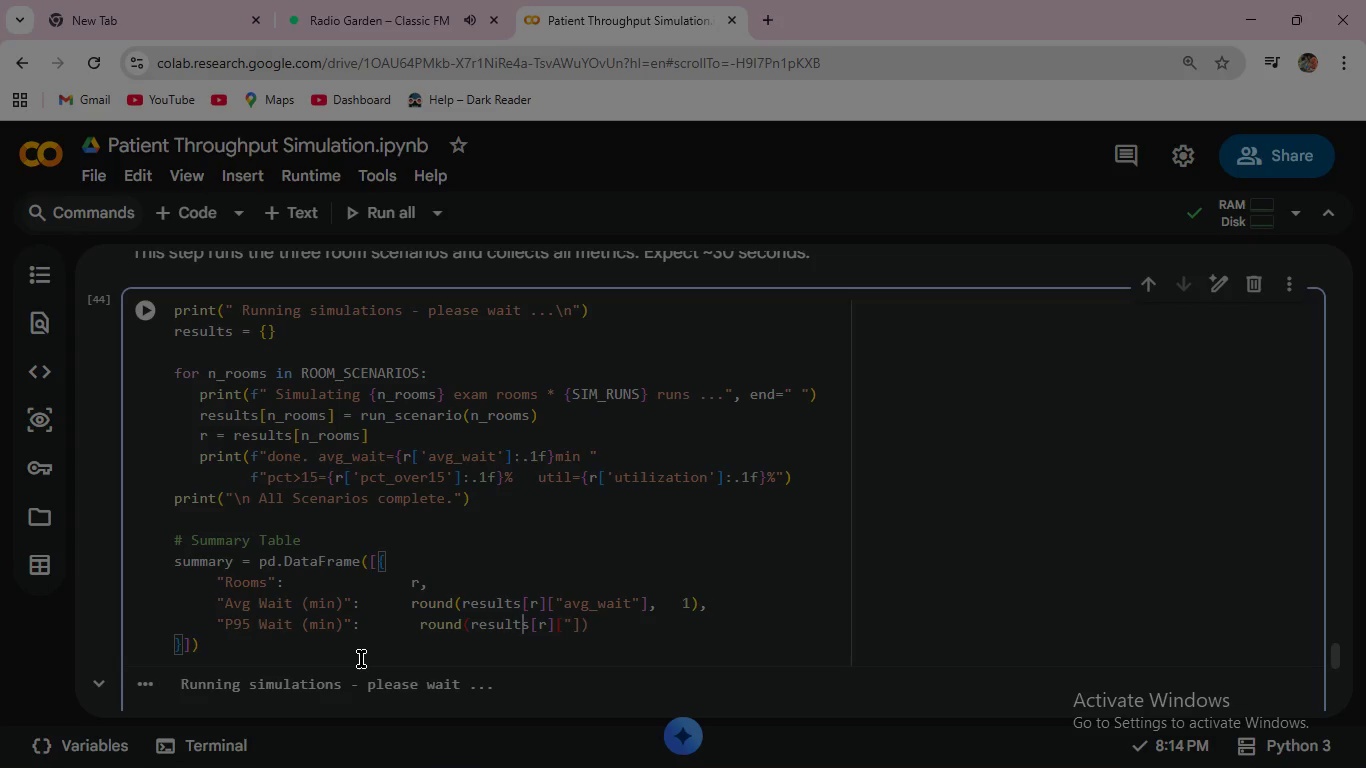 
key(ArrowRight)
 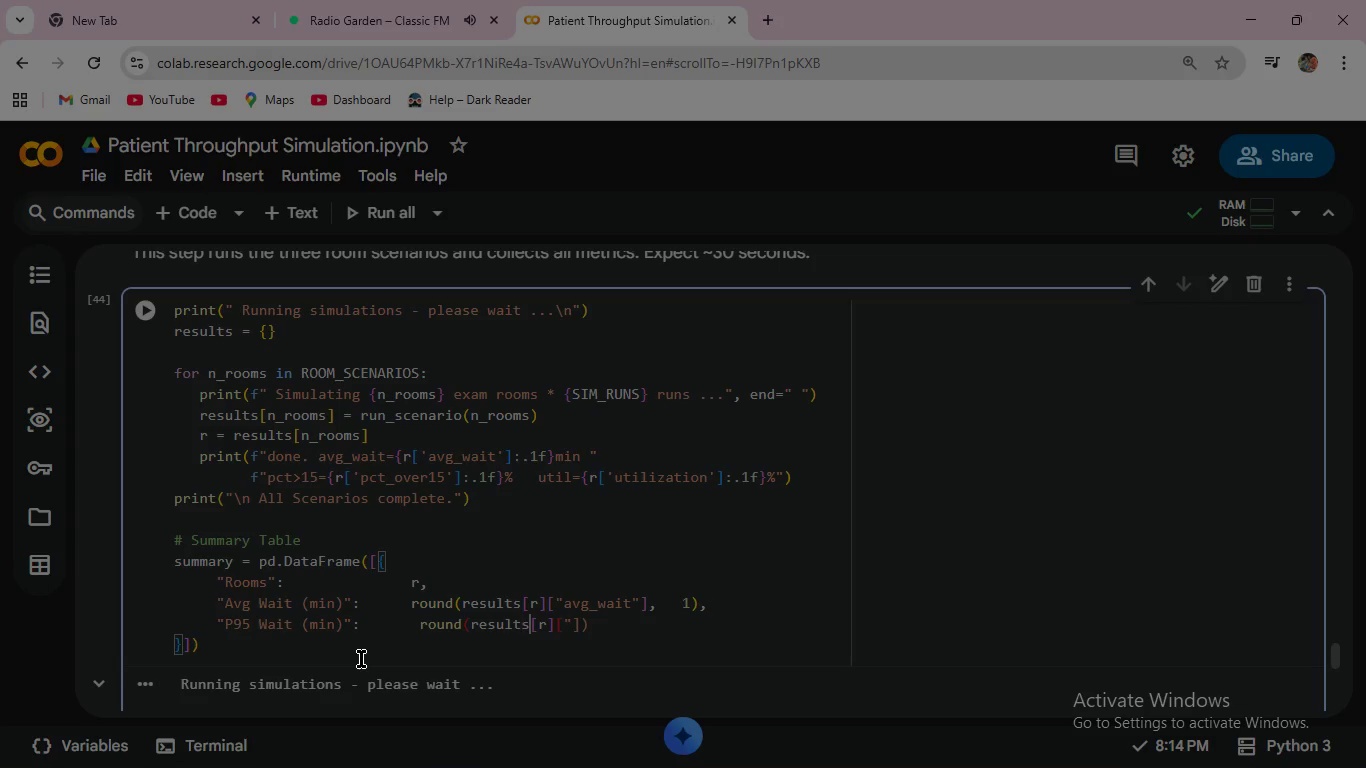 
key(ArrowRight)
 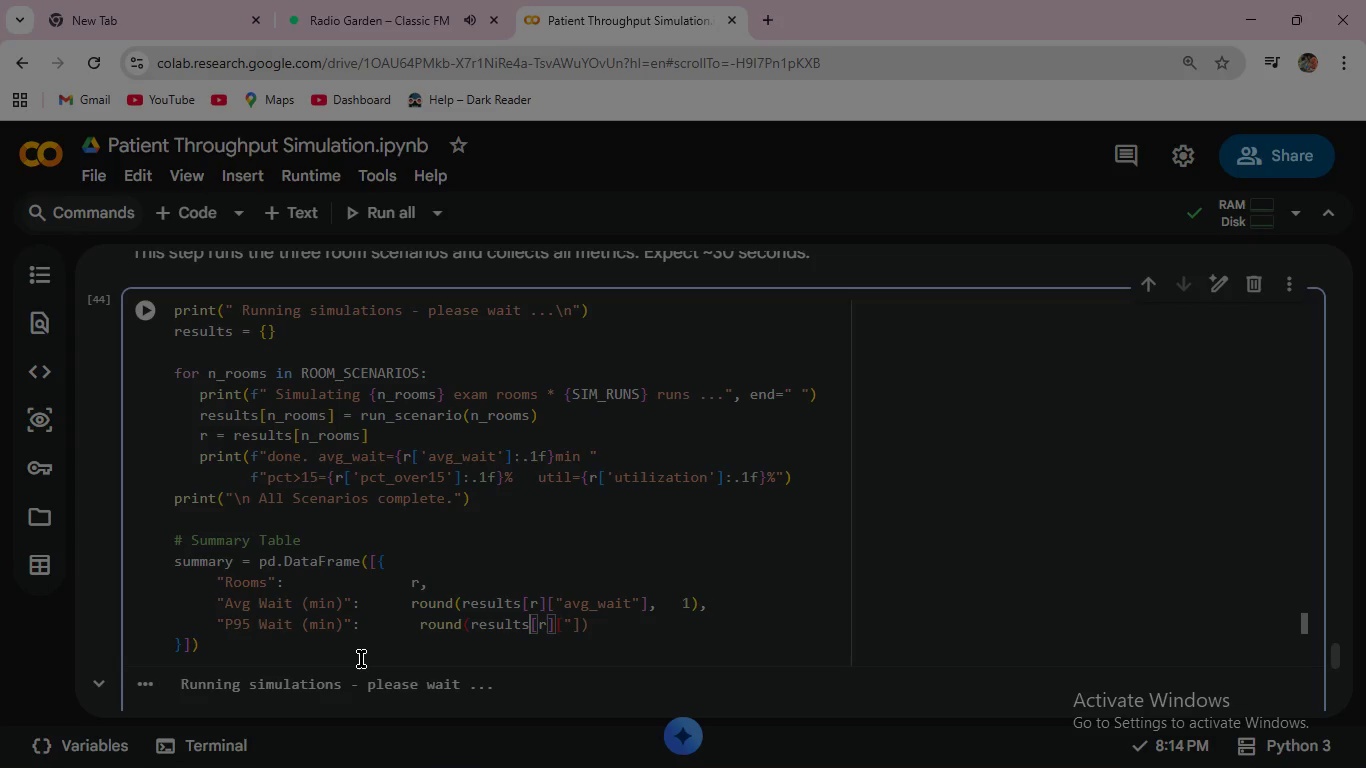 
key(ArrowRight)
 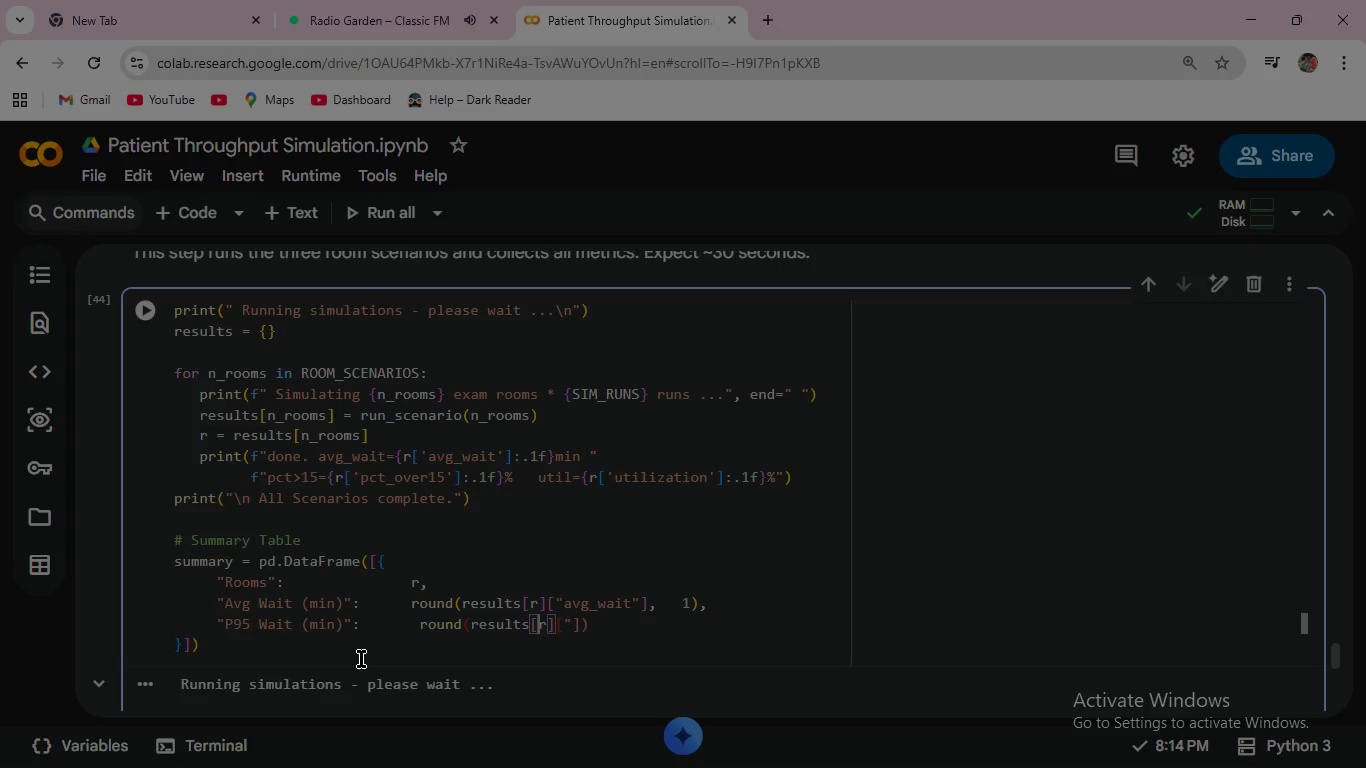 
key(ArrowRight)
 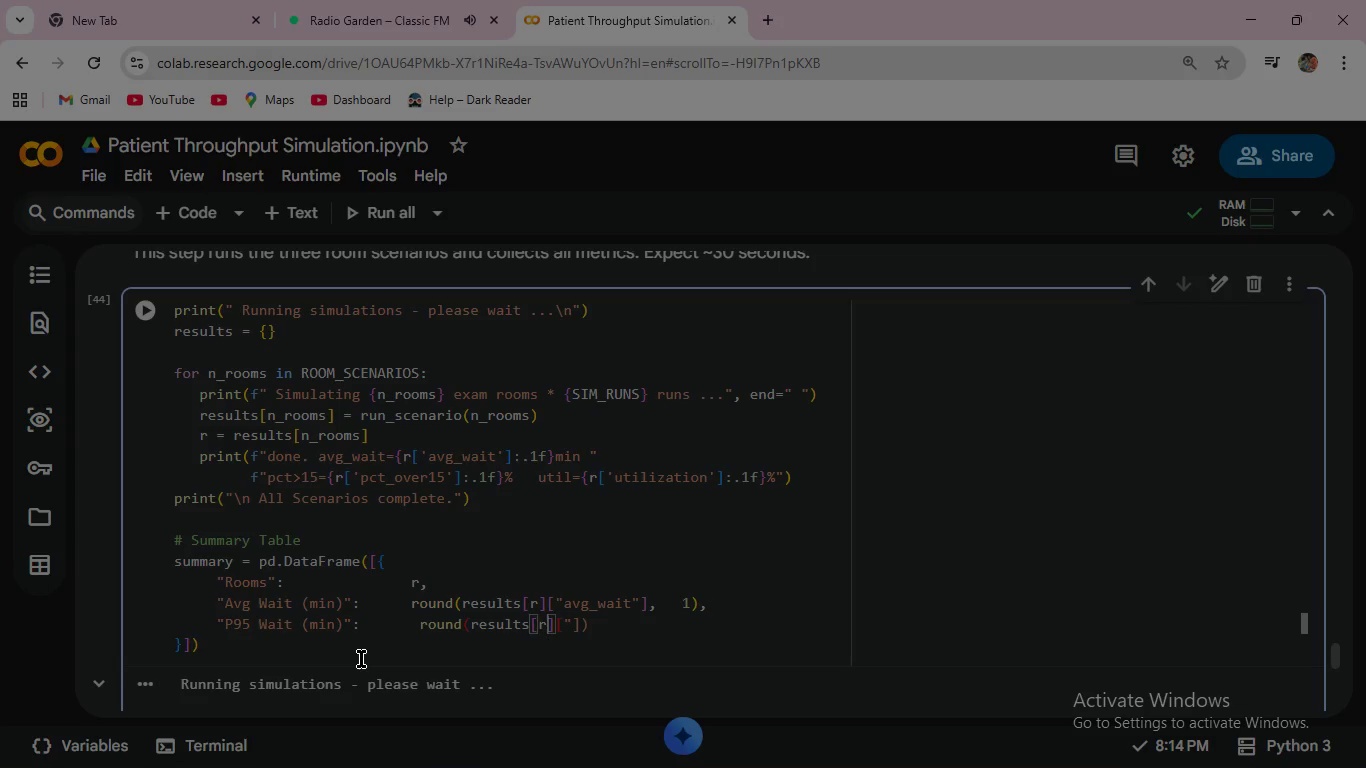 
key(ArrowRight)
 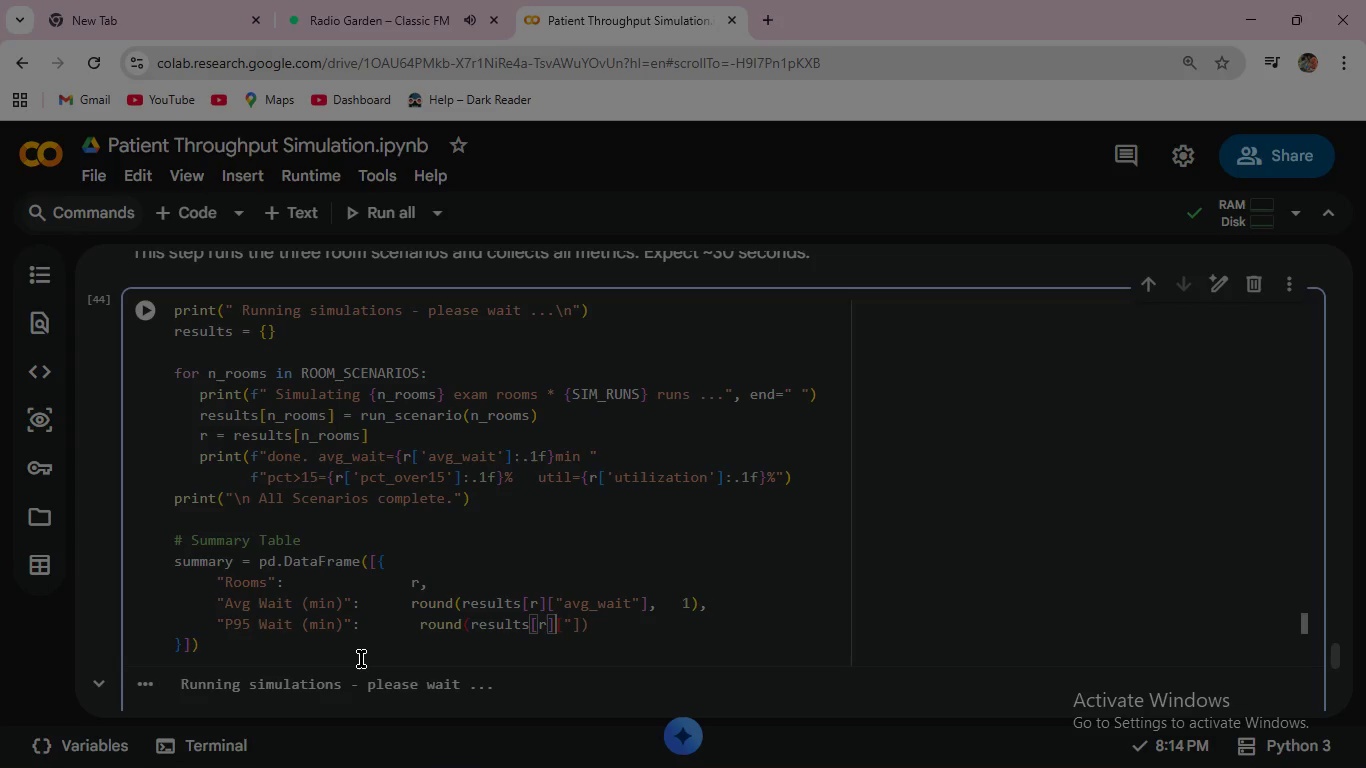 
key(ArrowRight)
 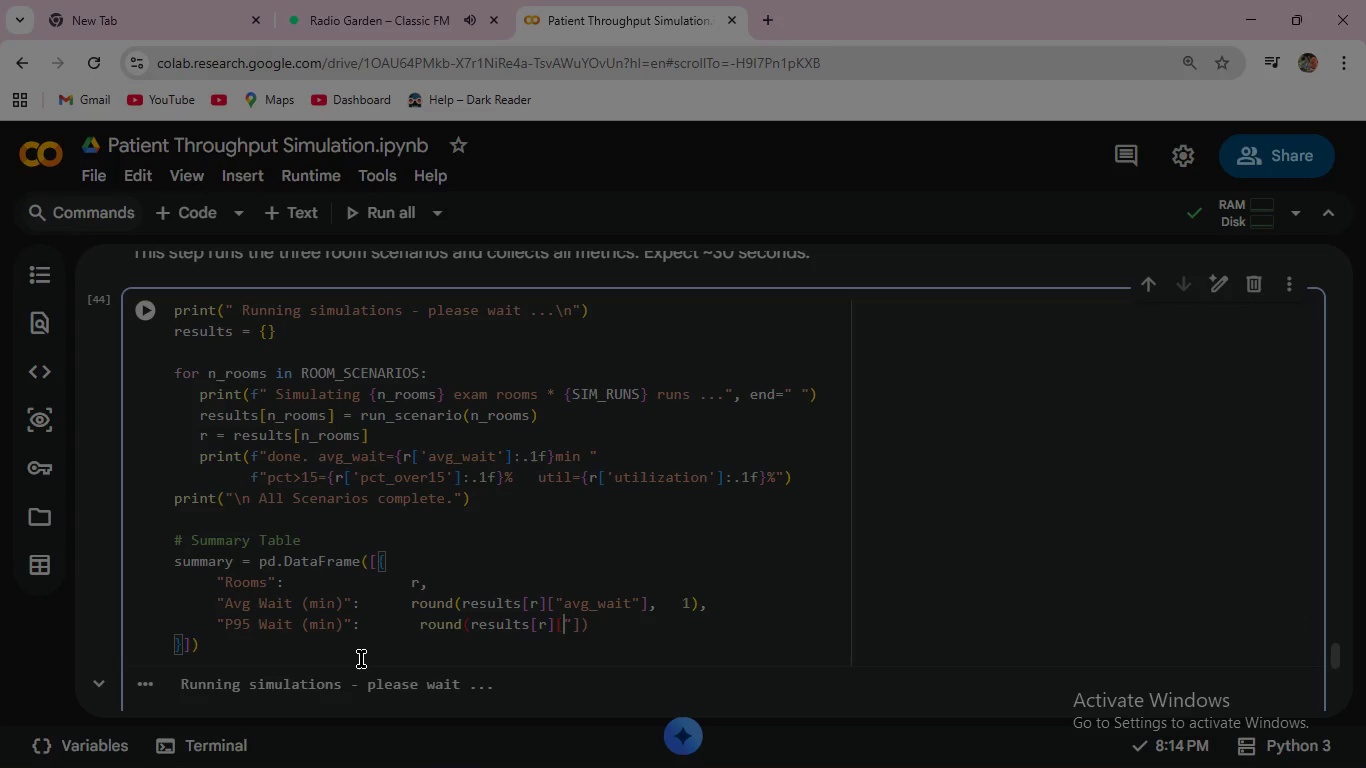 
key(ArrowRight)
 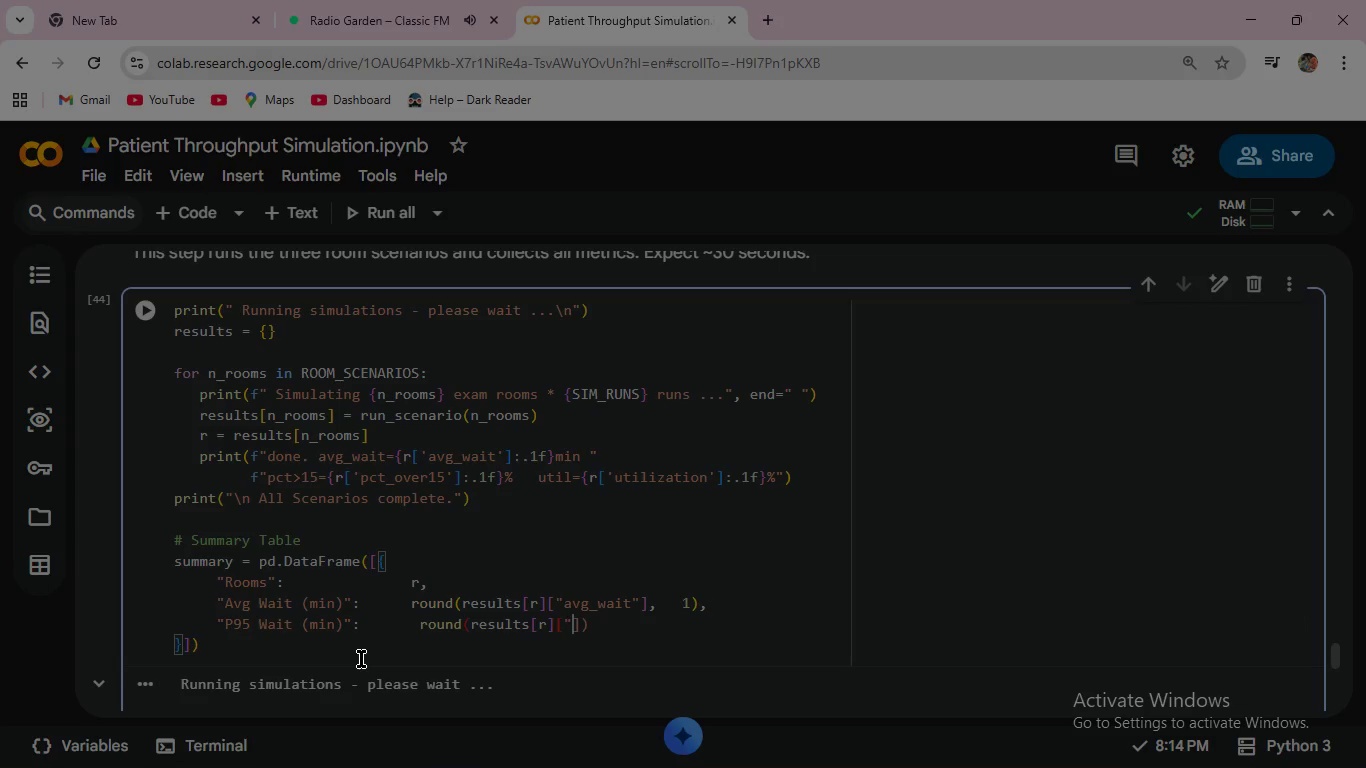 
key(ArrowRight)
 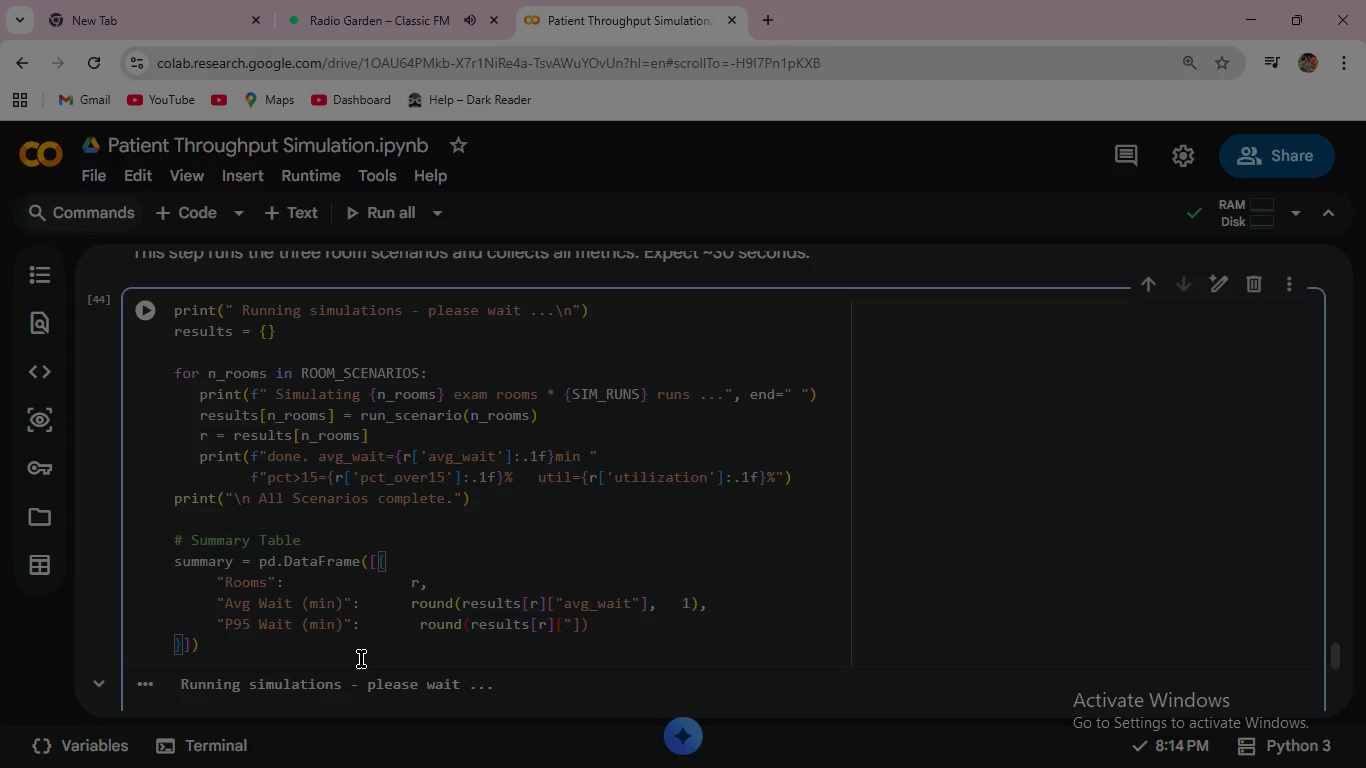 
key(Backspace)
 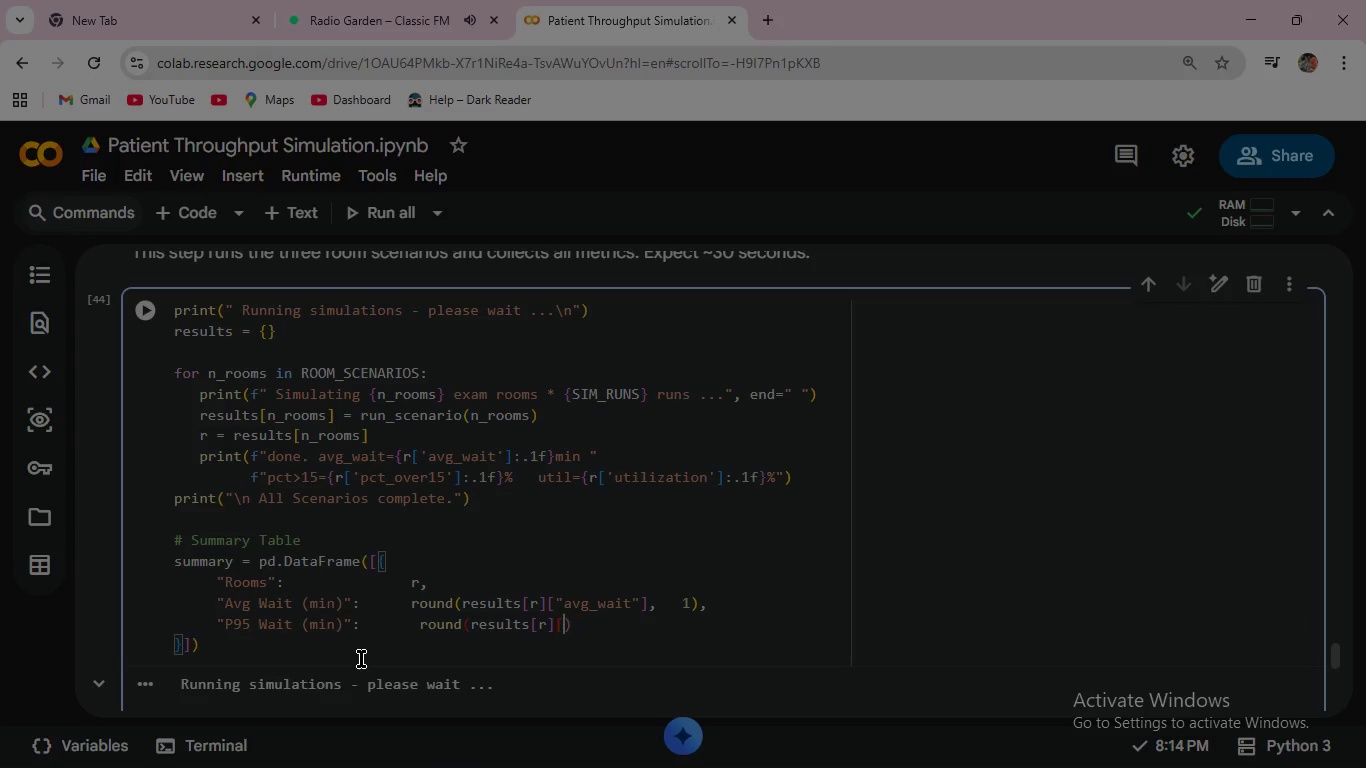 
key(Backspace)
 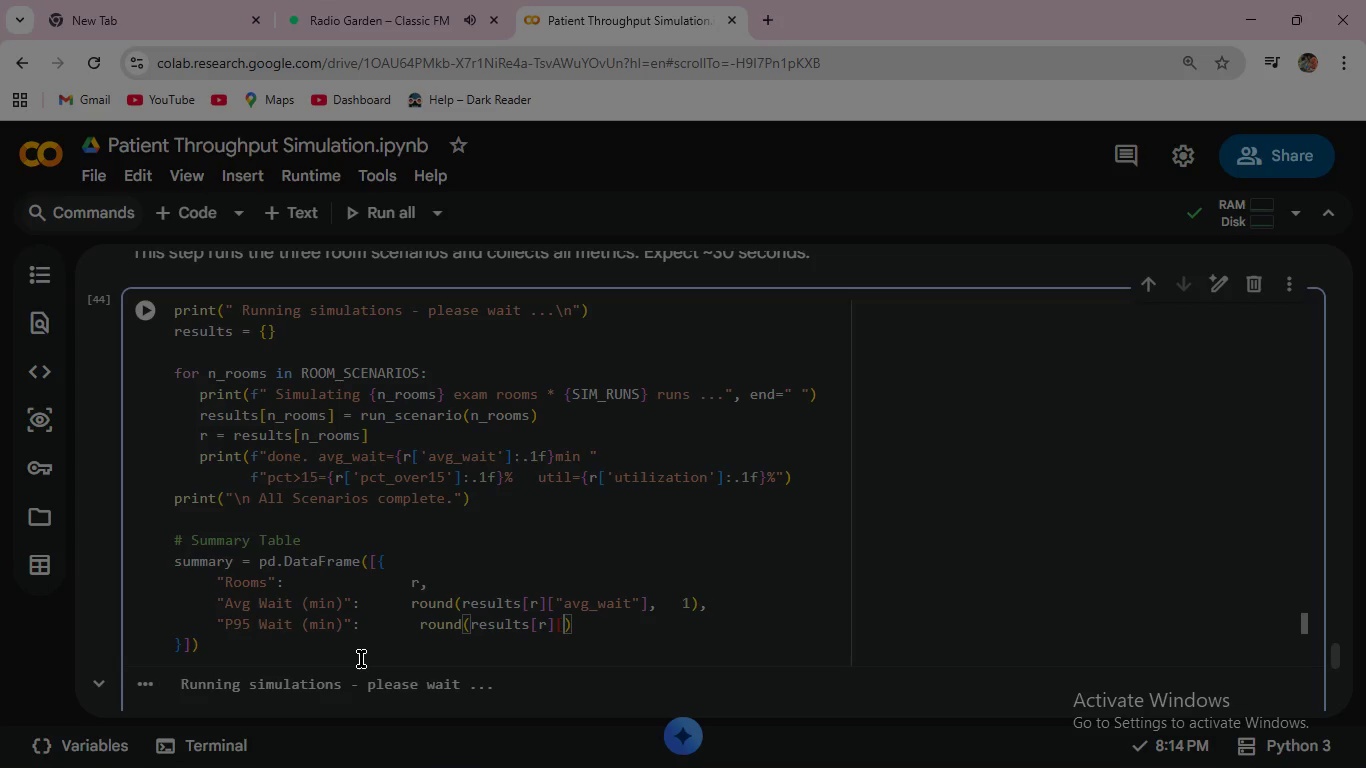 
key(Backspace)
type(["p95)
 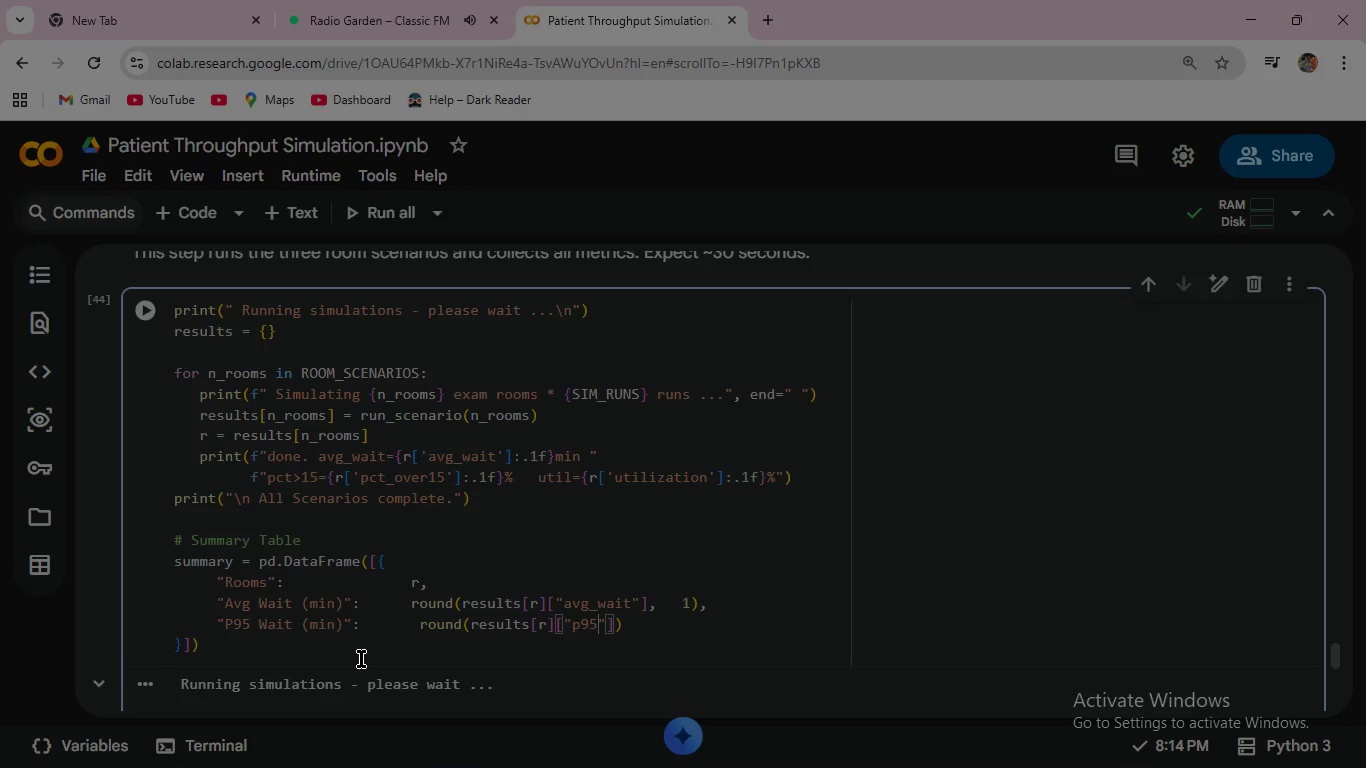 
wait(5.67)
 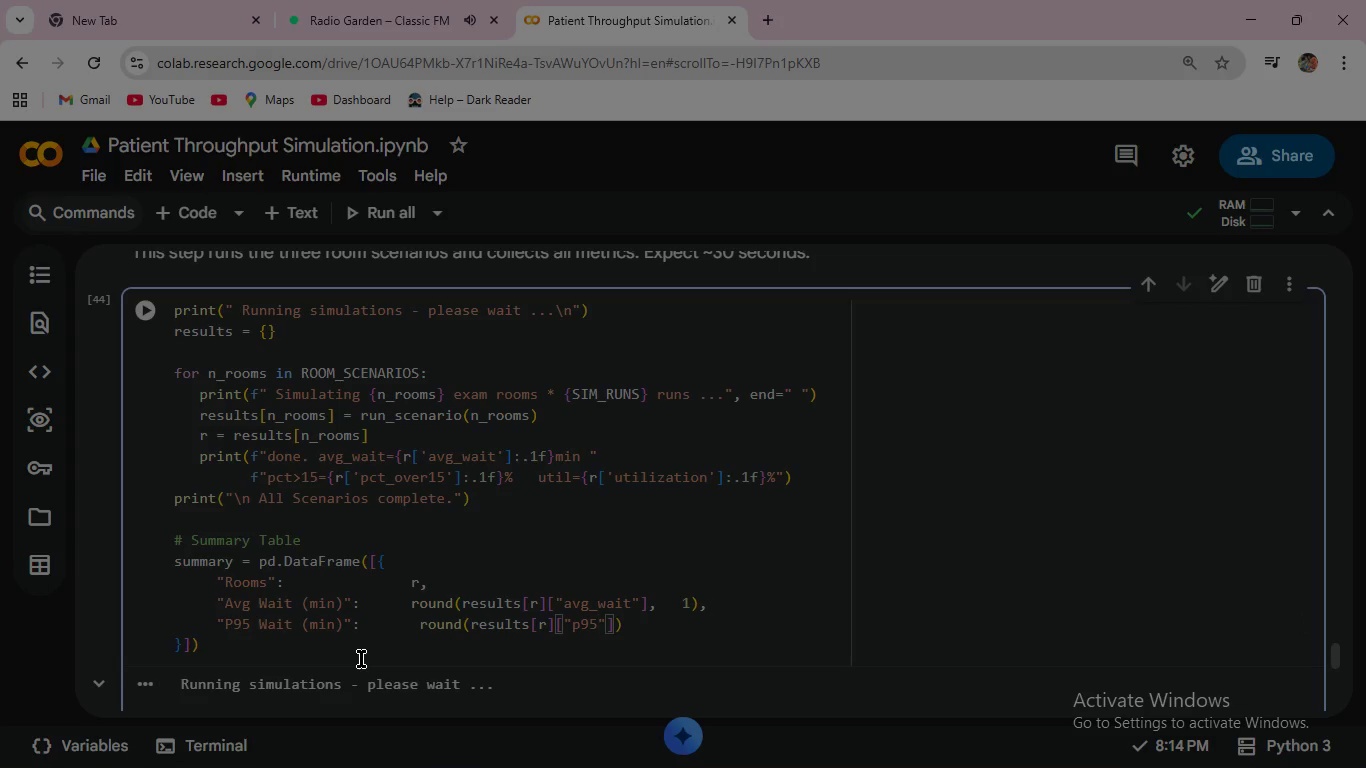 
type(_wait)
 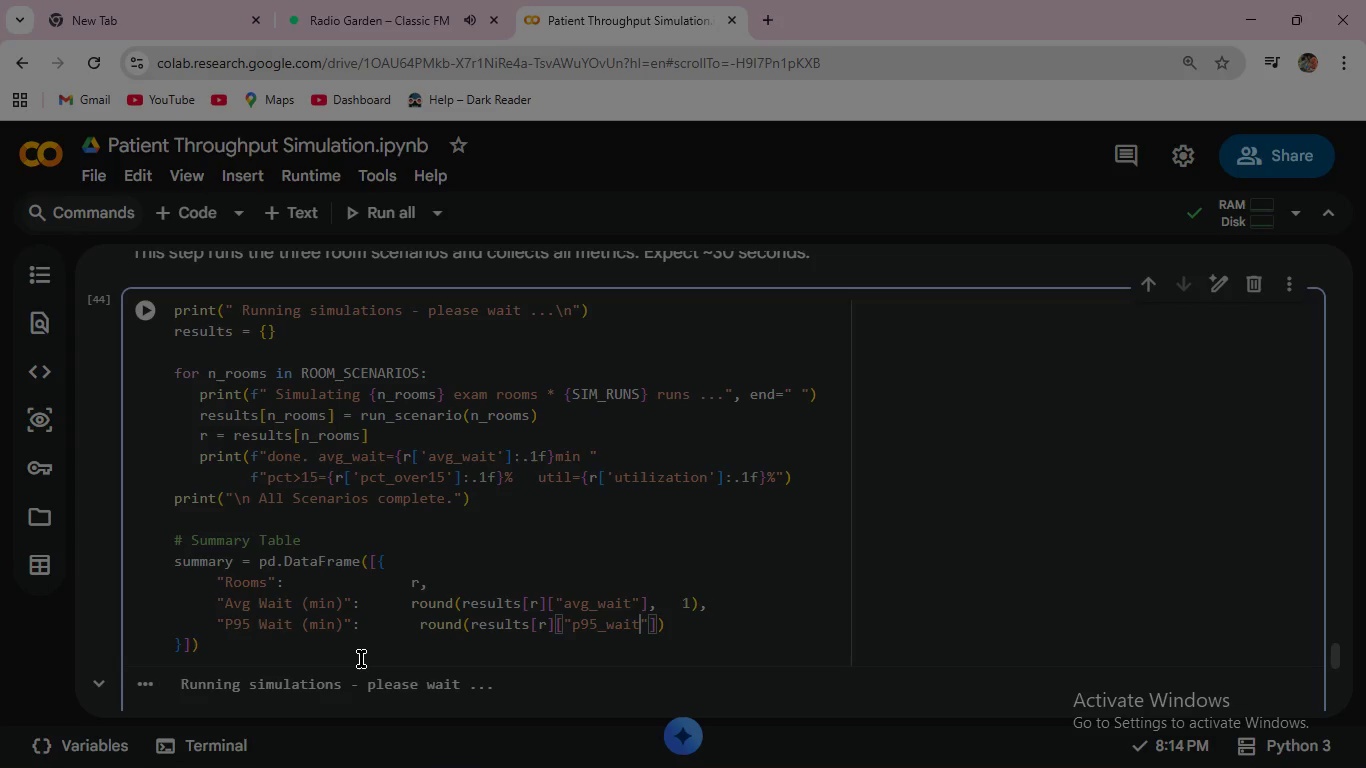 
key(ArrowRight)
 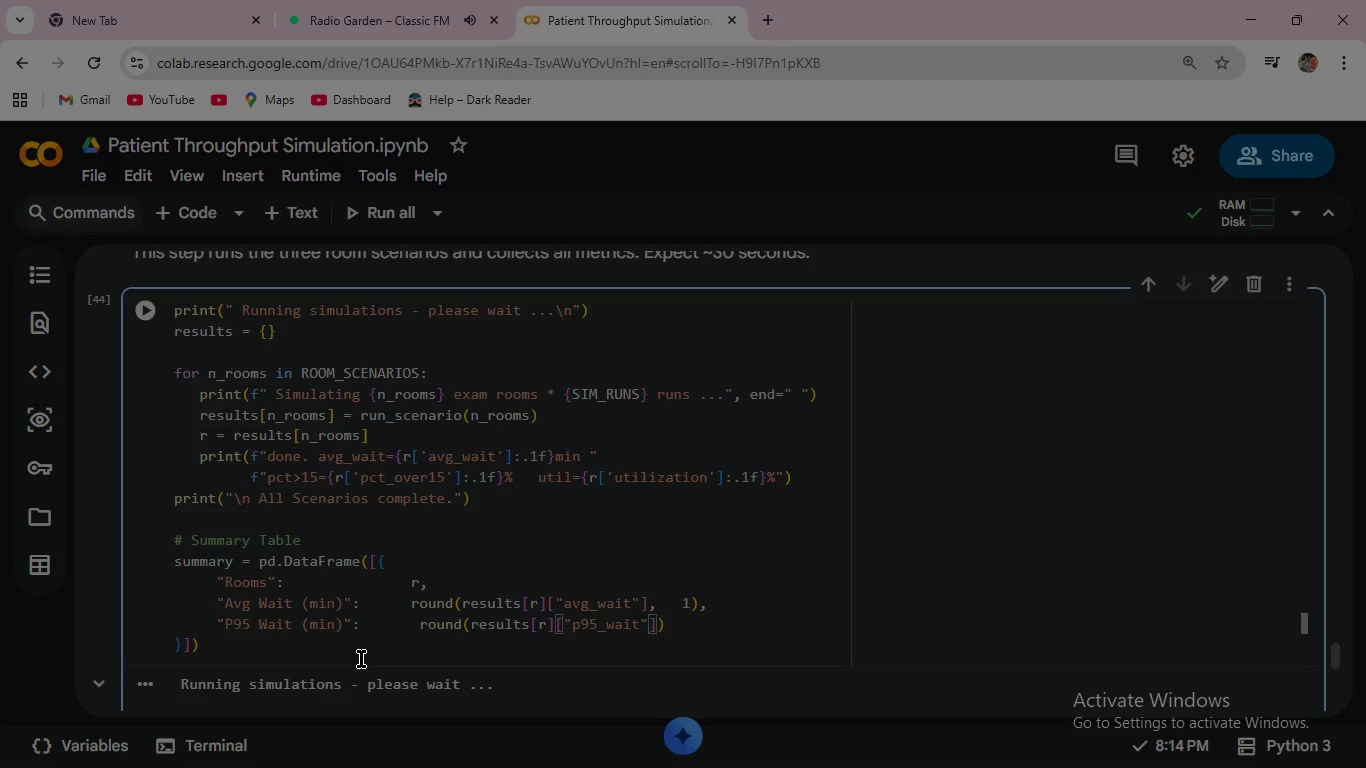 
key(ArrowRight)
 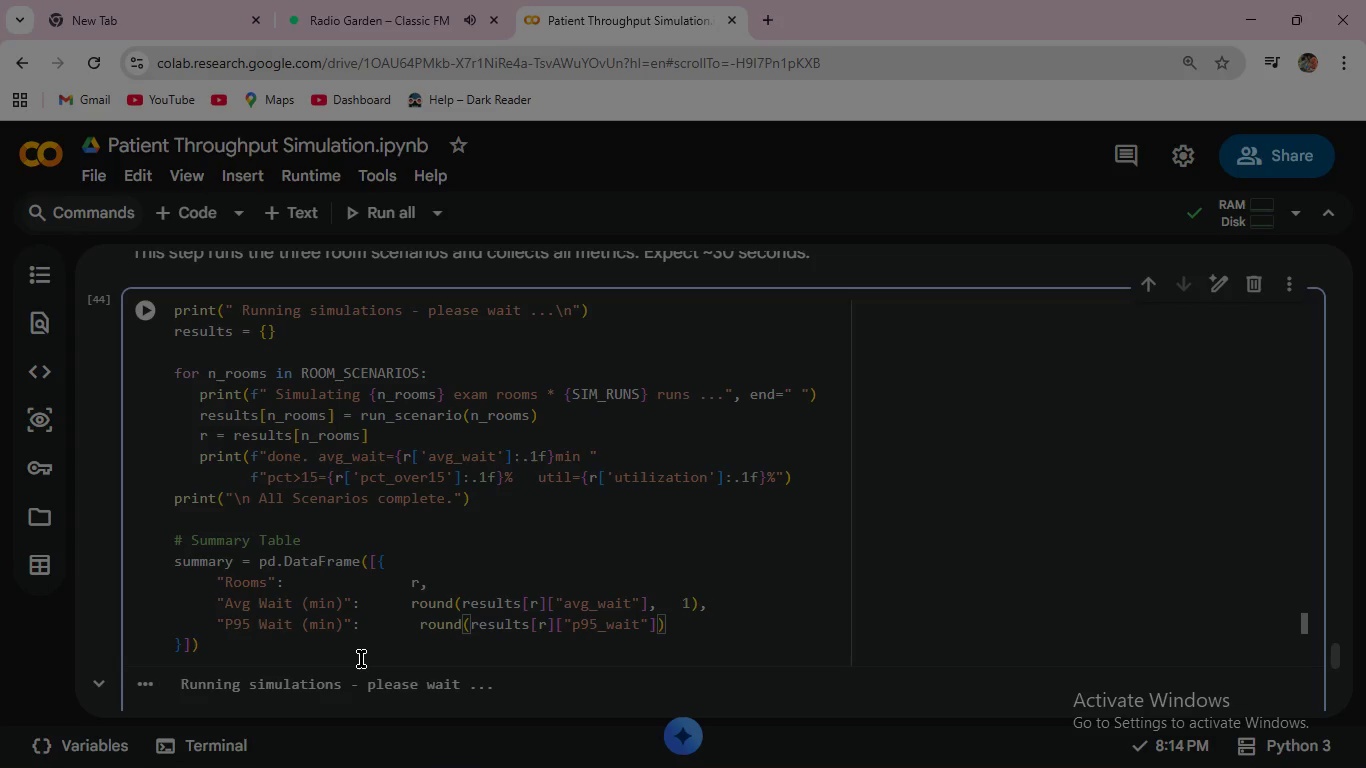 
key(Comma)
 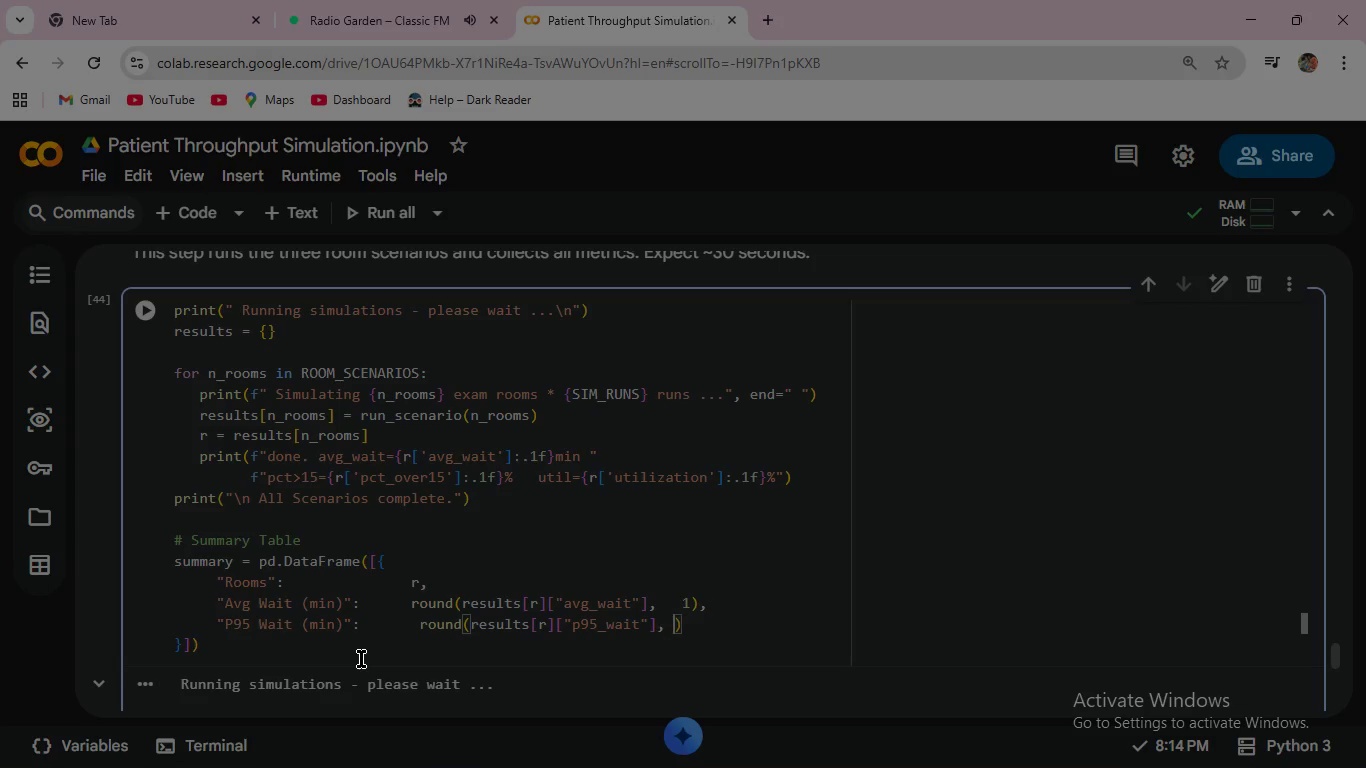 
key(Space)
 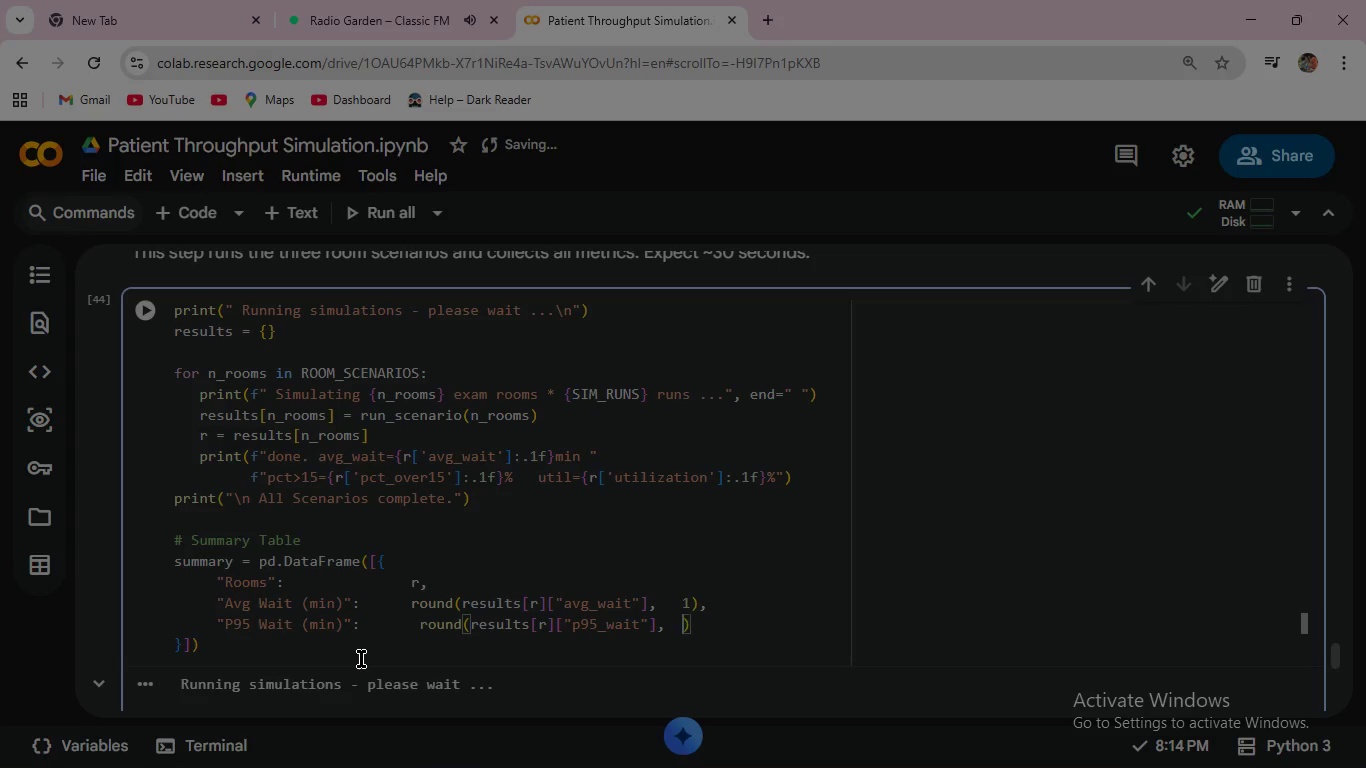 
key(Space)
 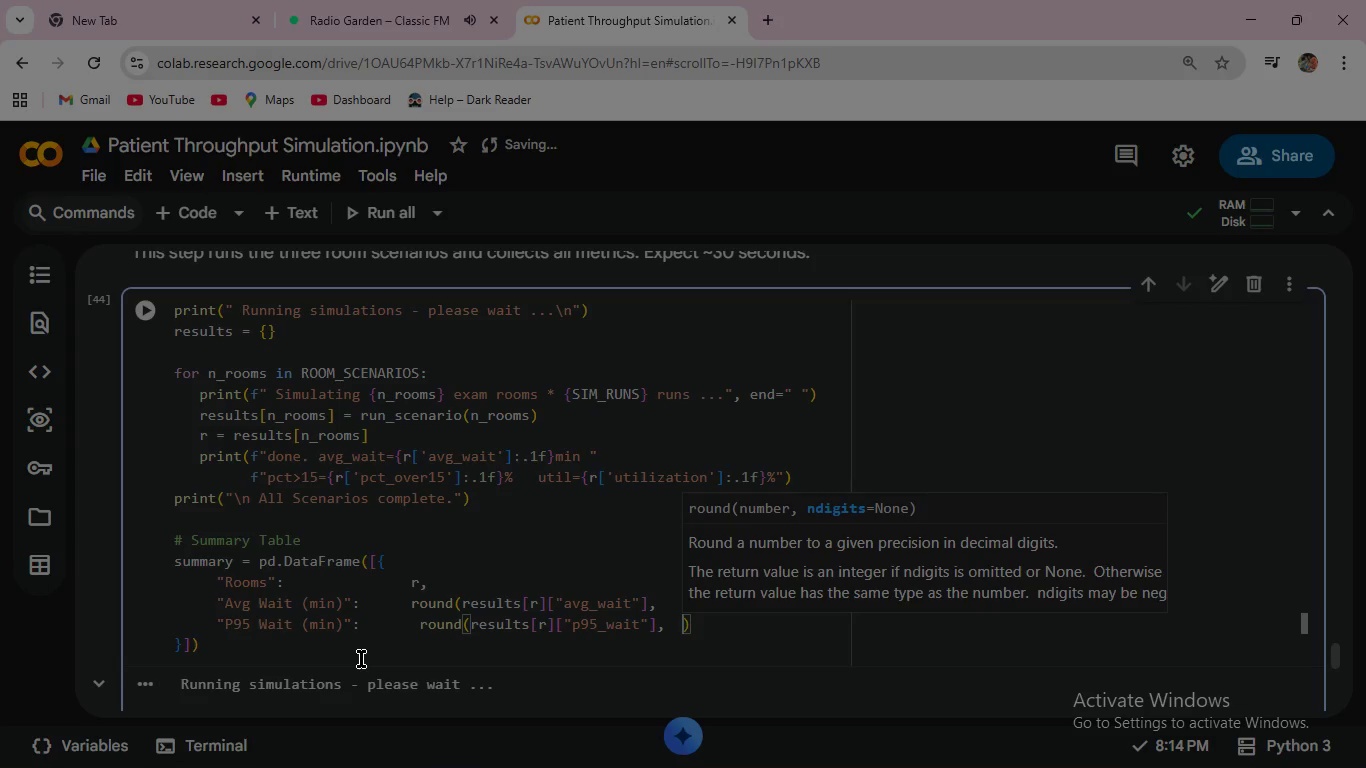 
key(1)
 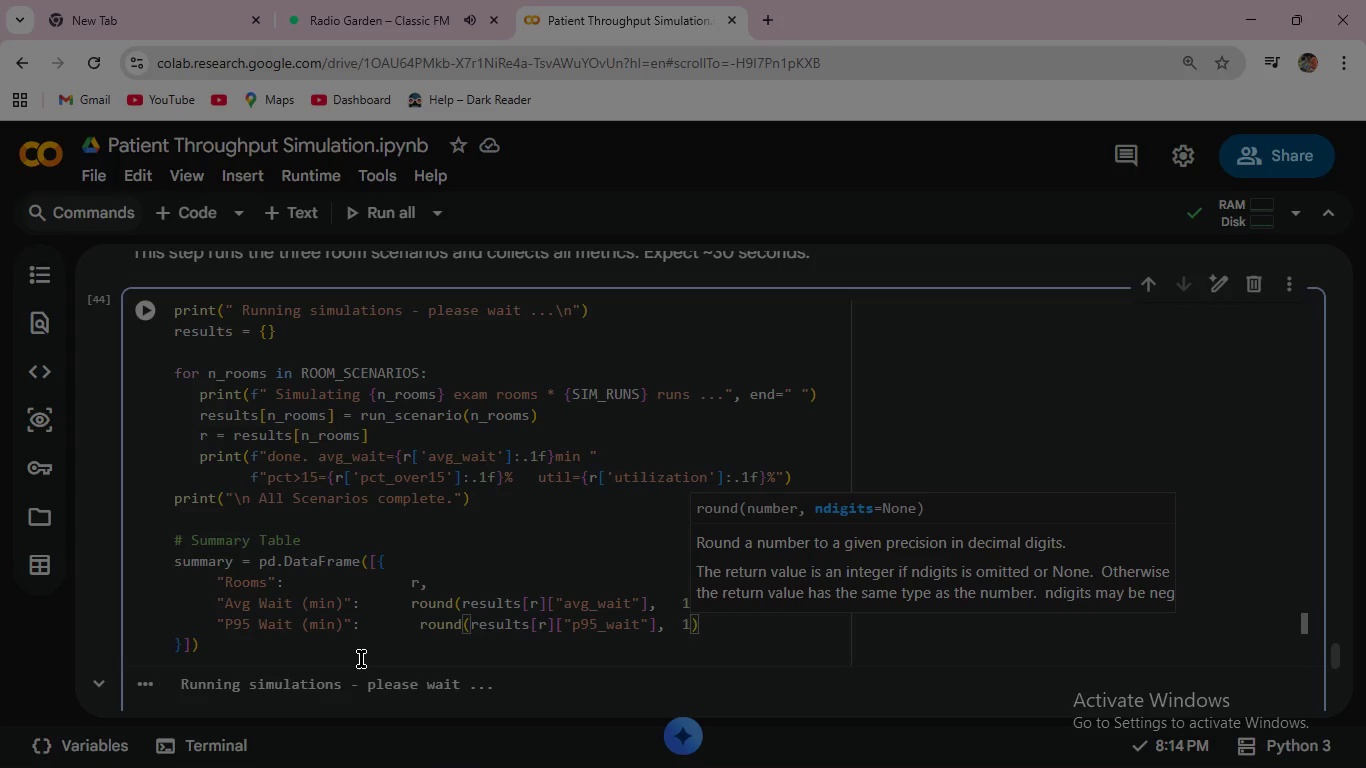 
wait(7.2)
 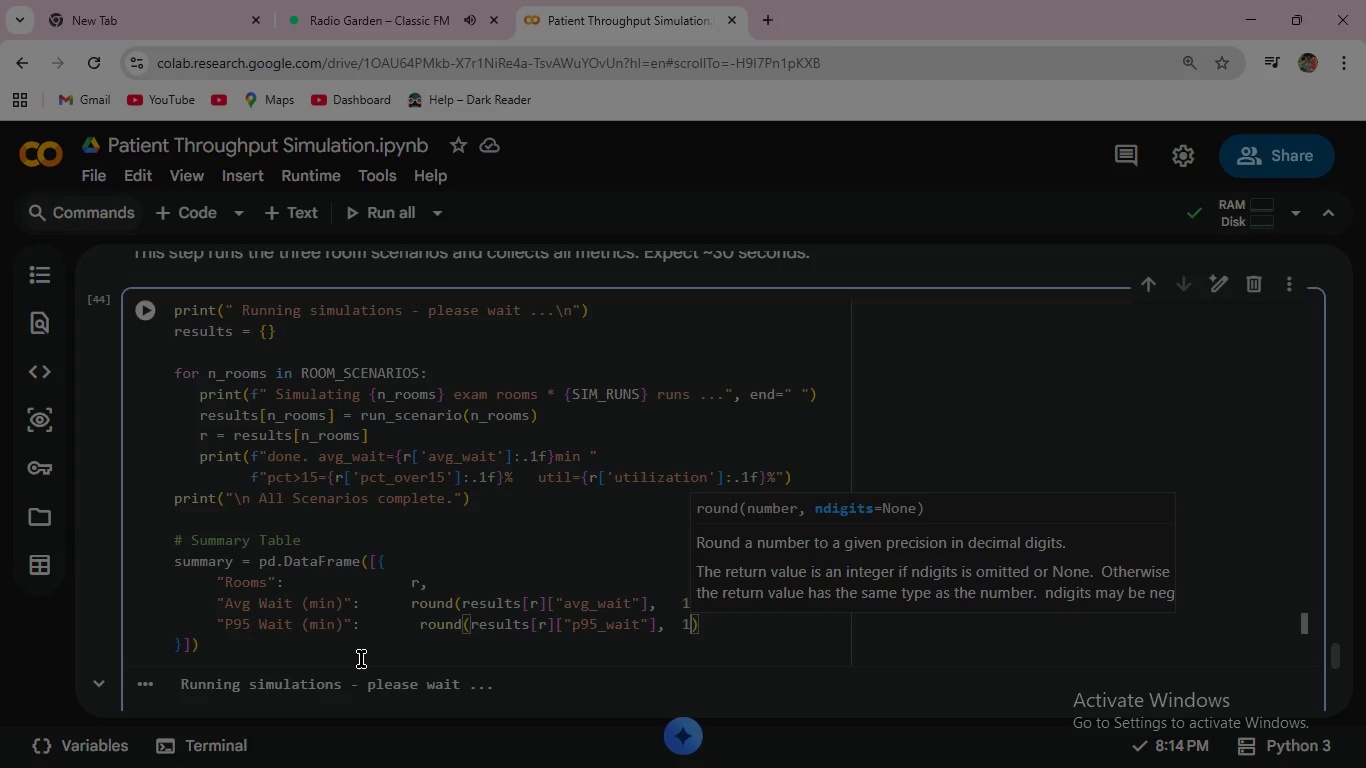 
key(ArrowRight)
 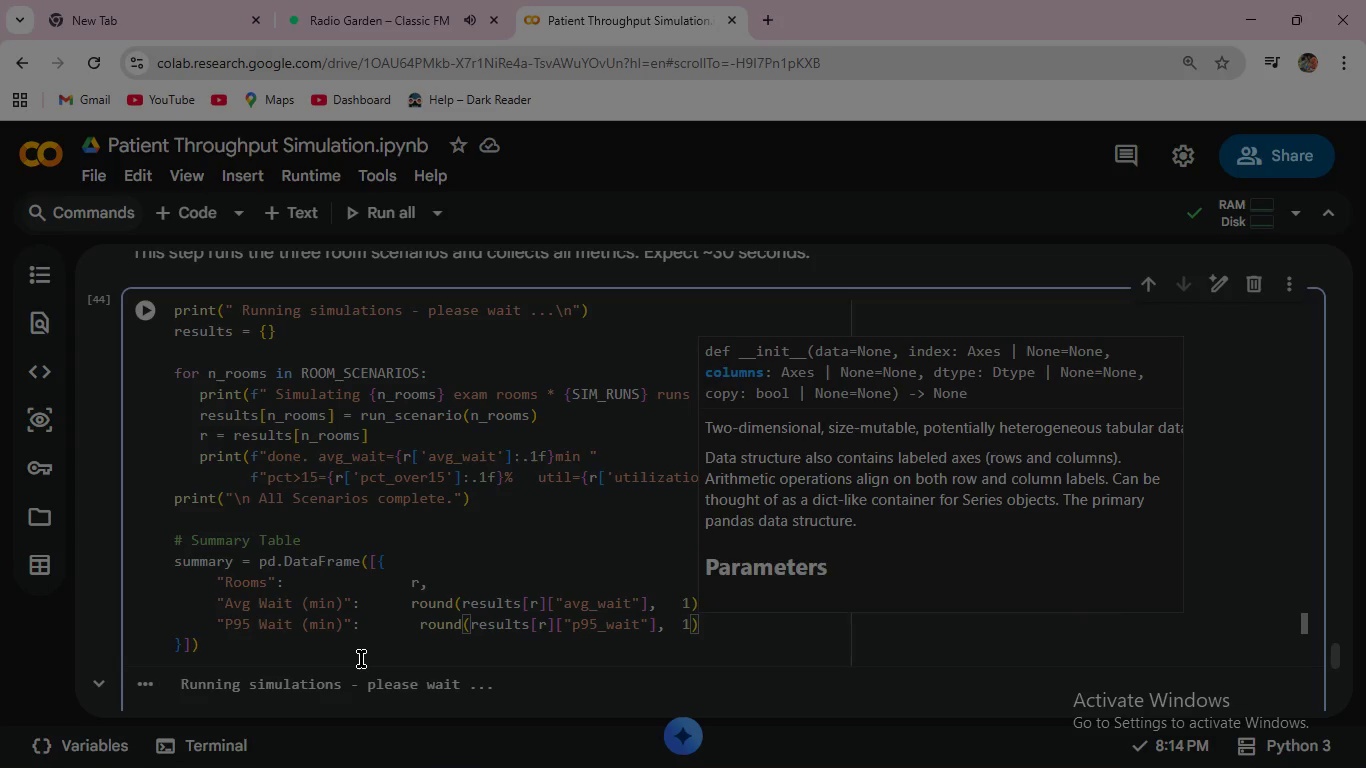 
key(Comma)
 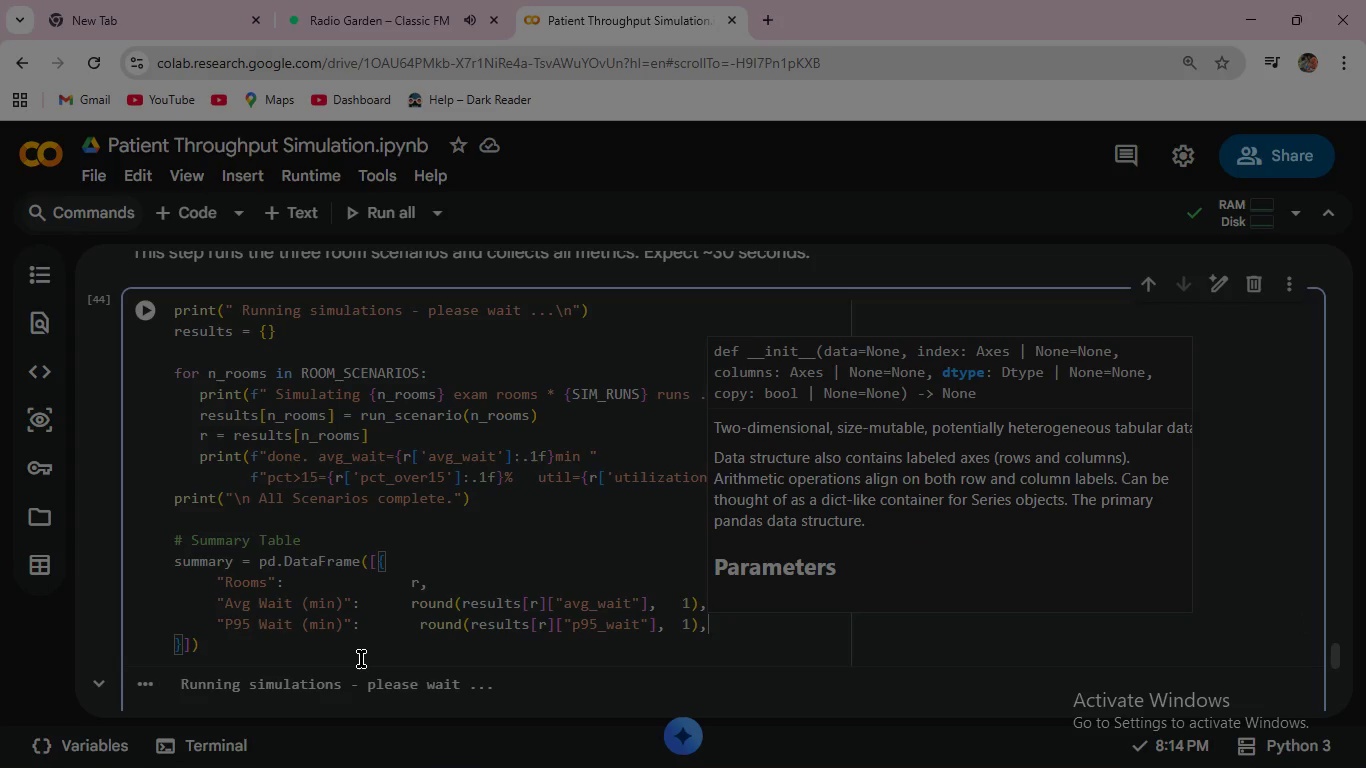 
key(Enter)
 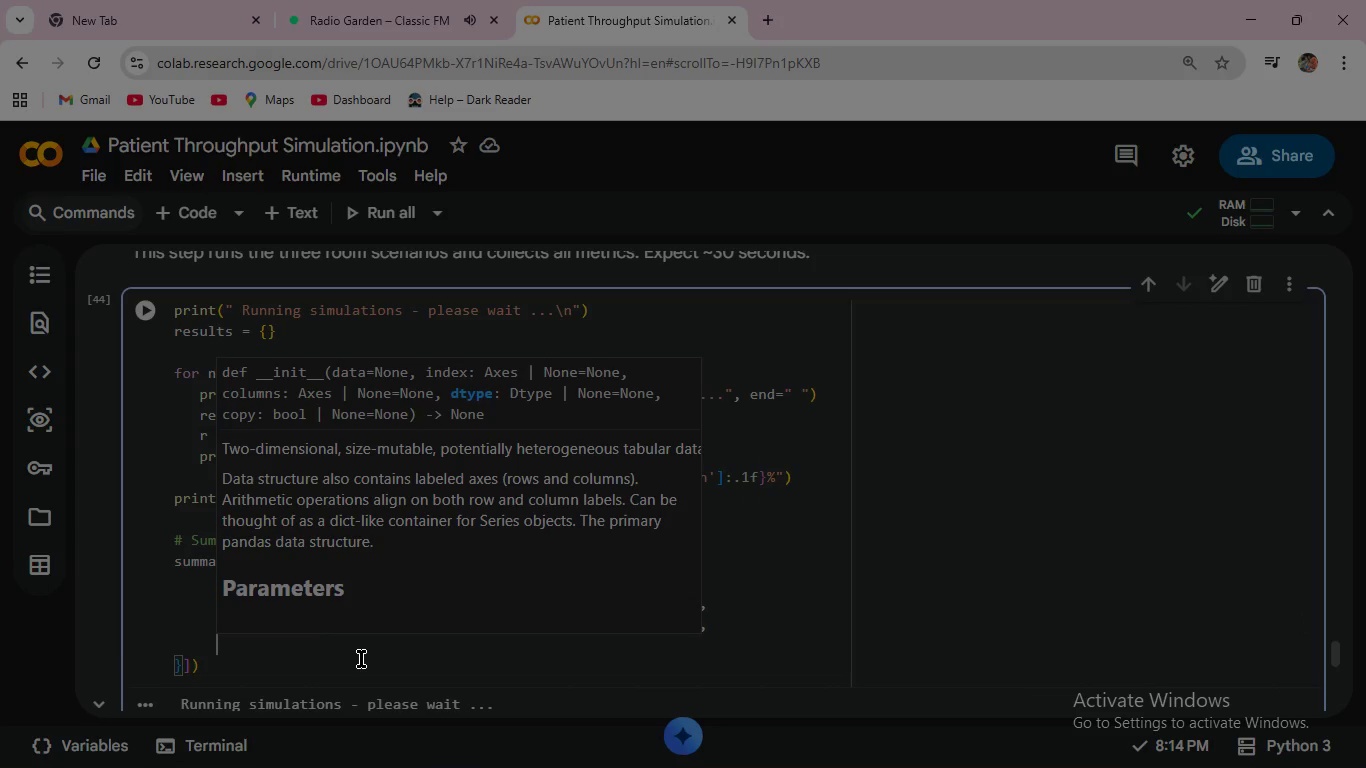 
key(Escape)
 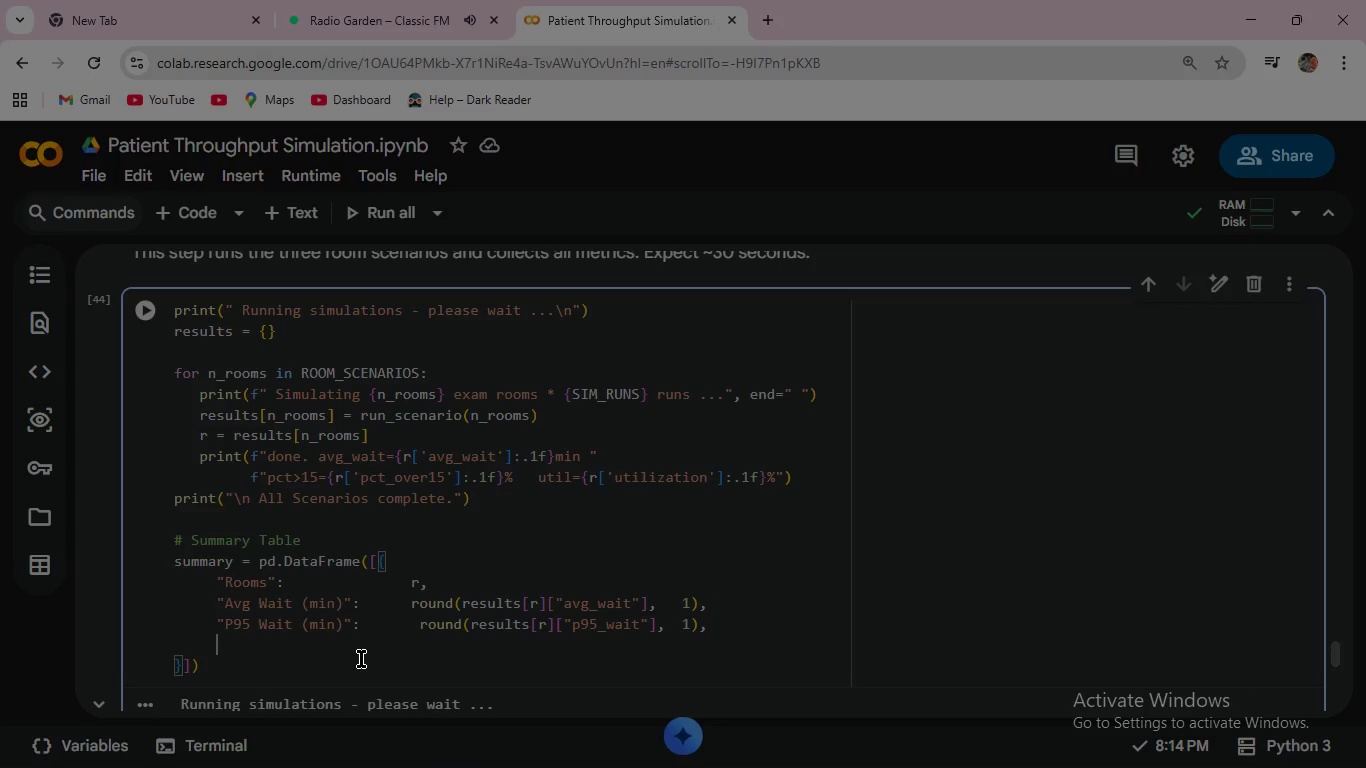 
wait(14.78)
 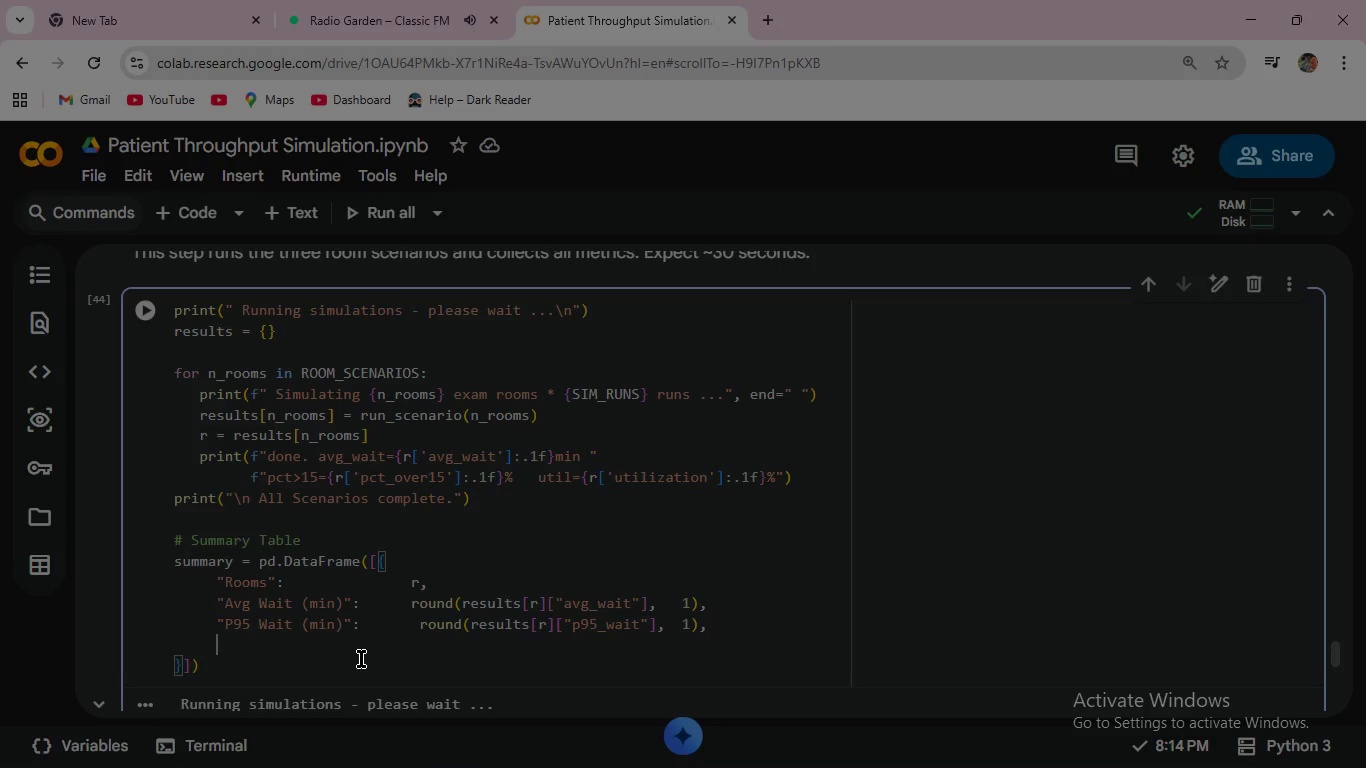 
key(Shift+ShiftRight)
 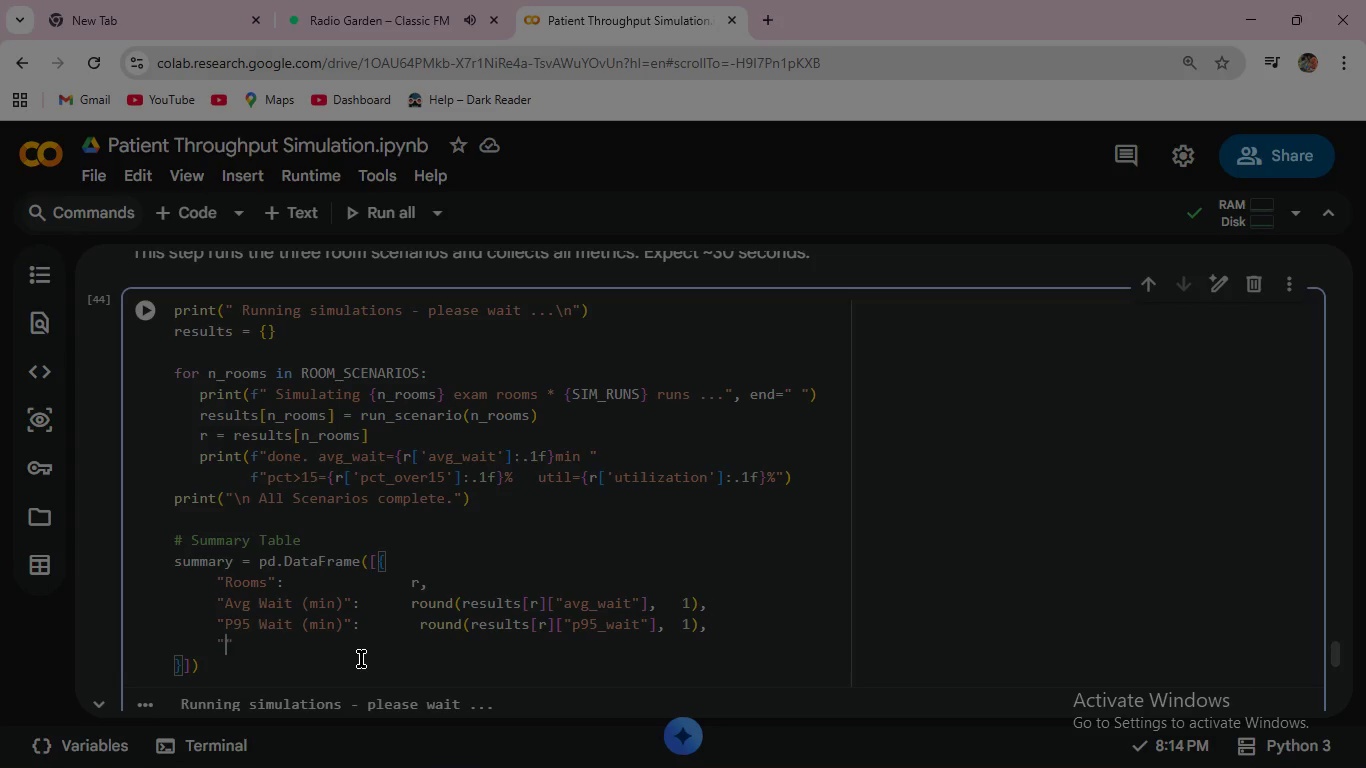 
key(Shift+Quote)
 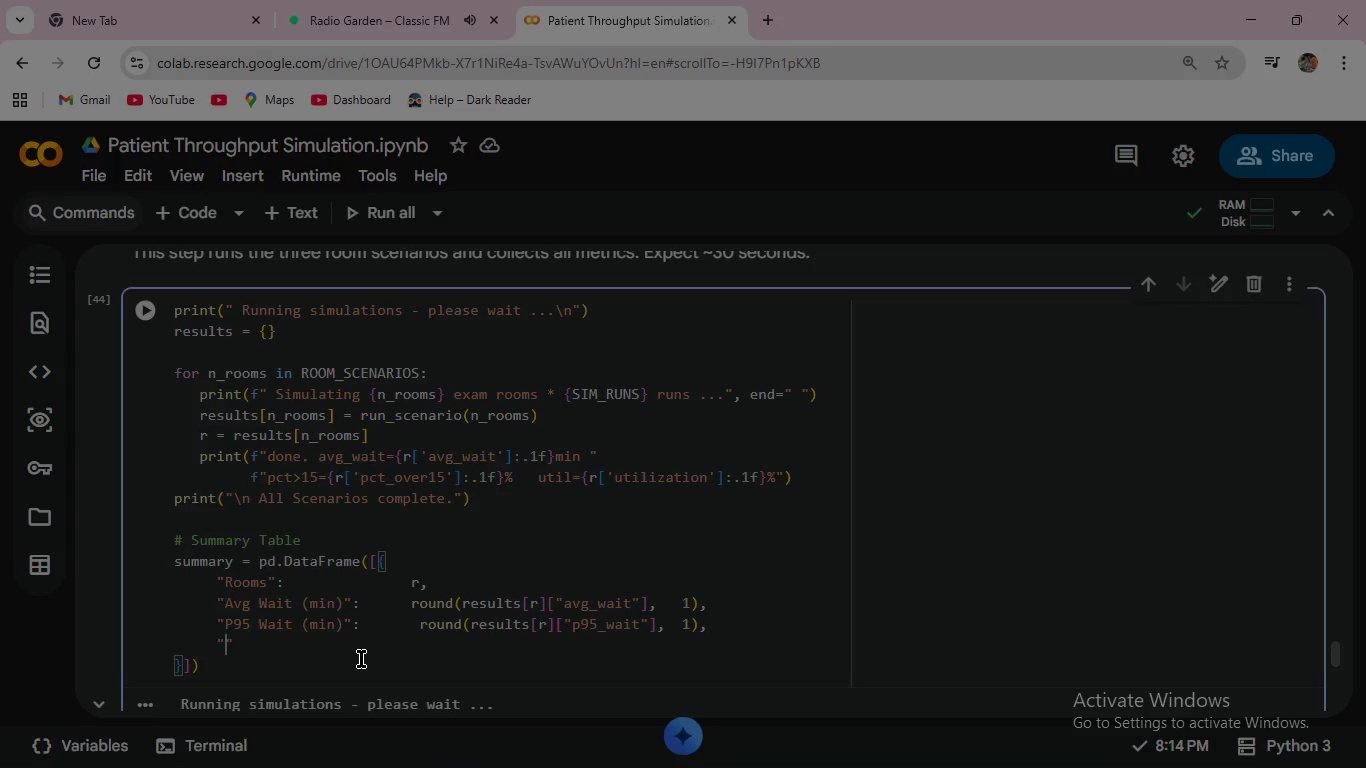 
key(Shift+ShiftLeft)
 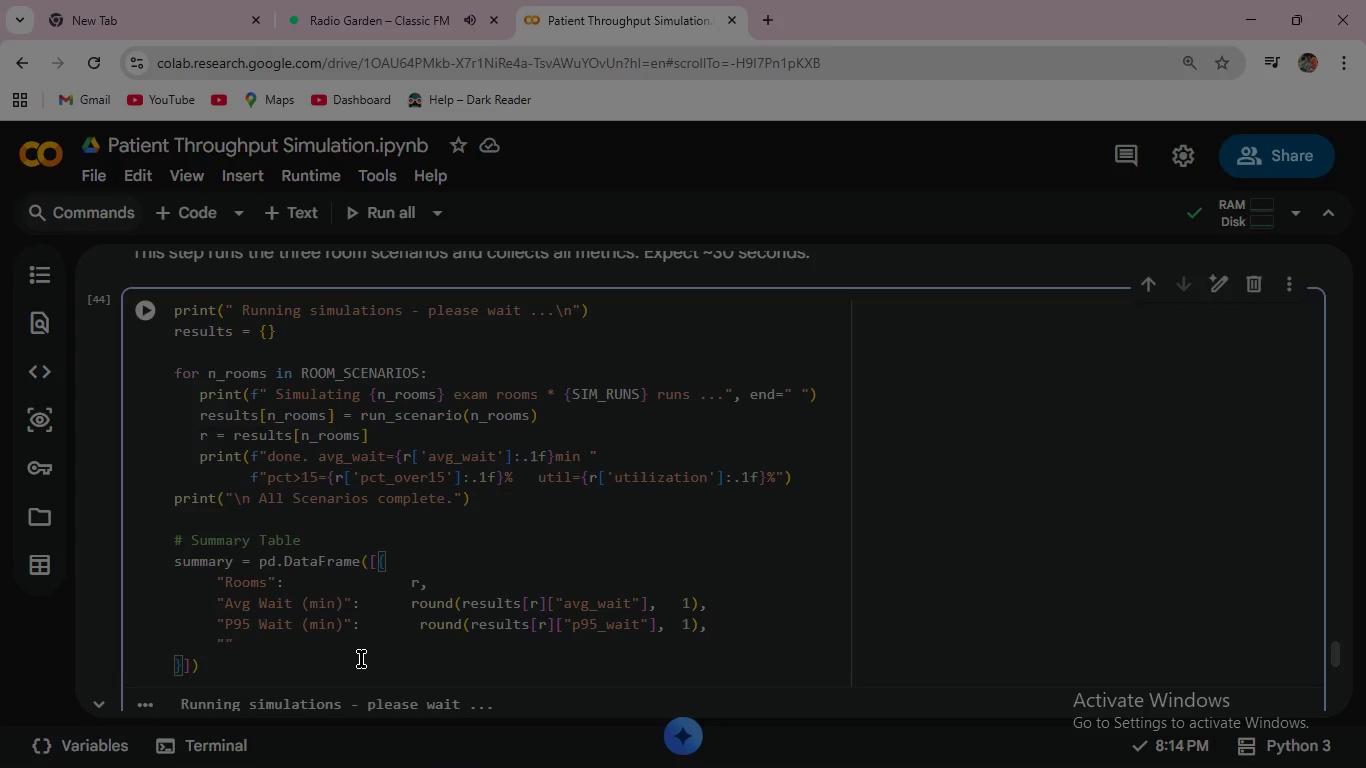 
key(Shift+5)
 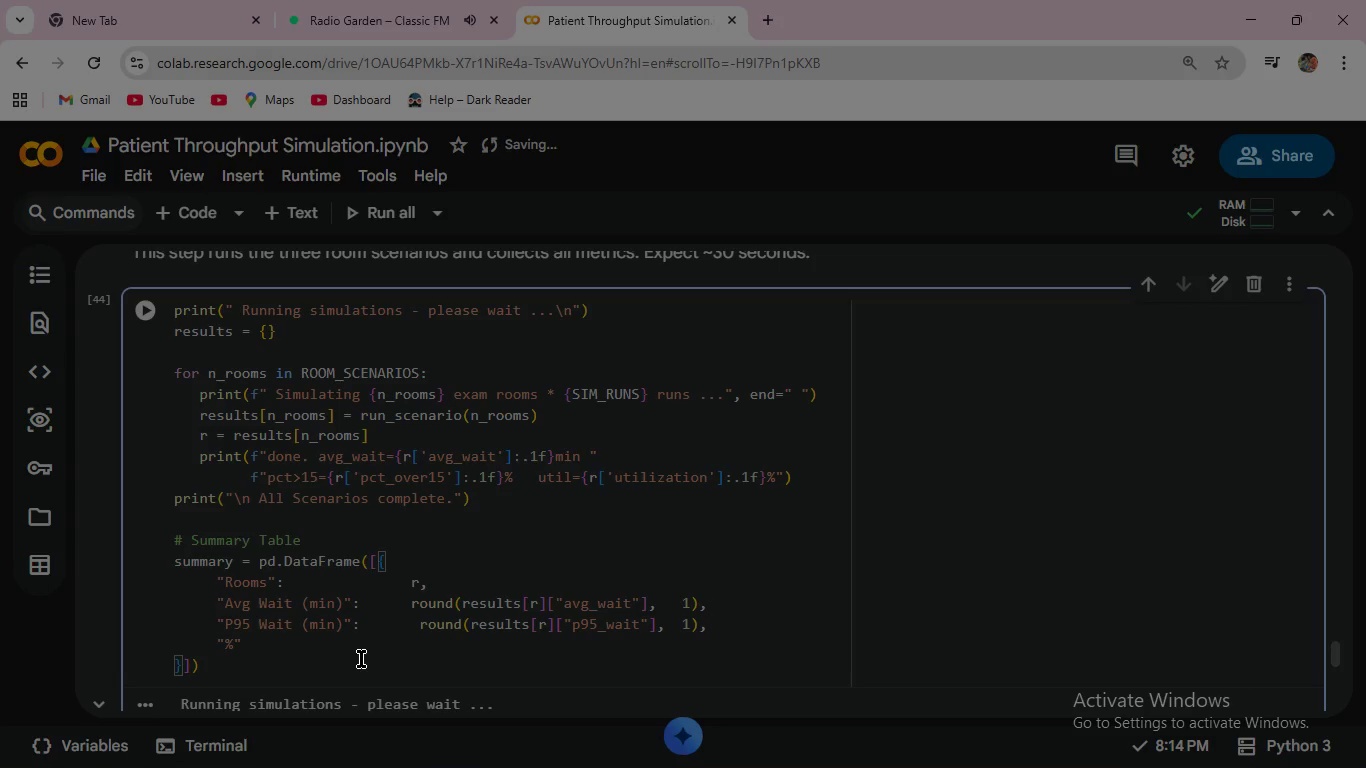 
type( Wait > 15 min)
 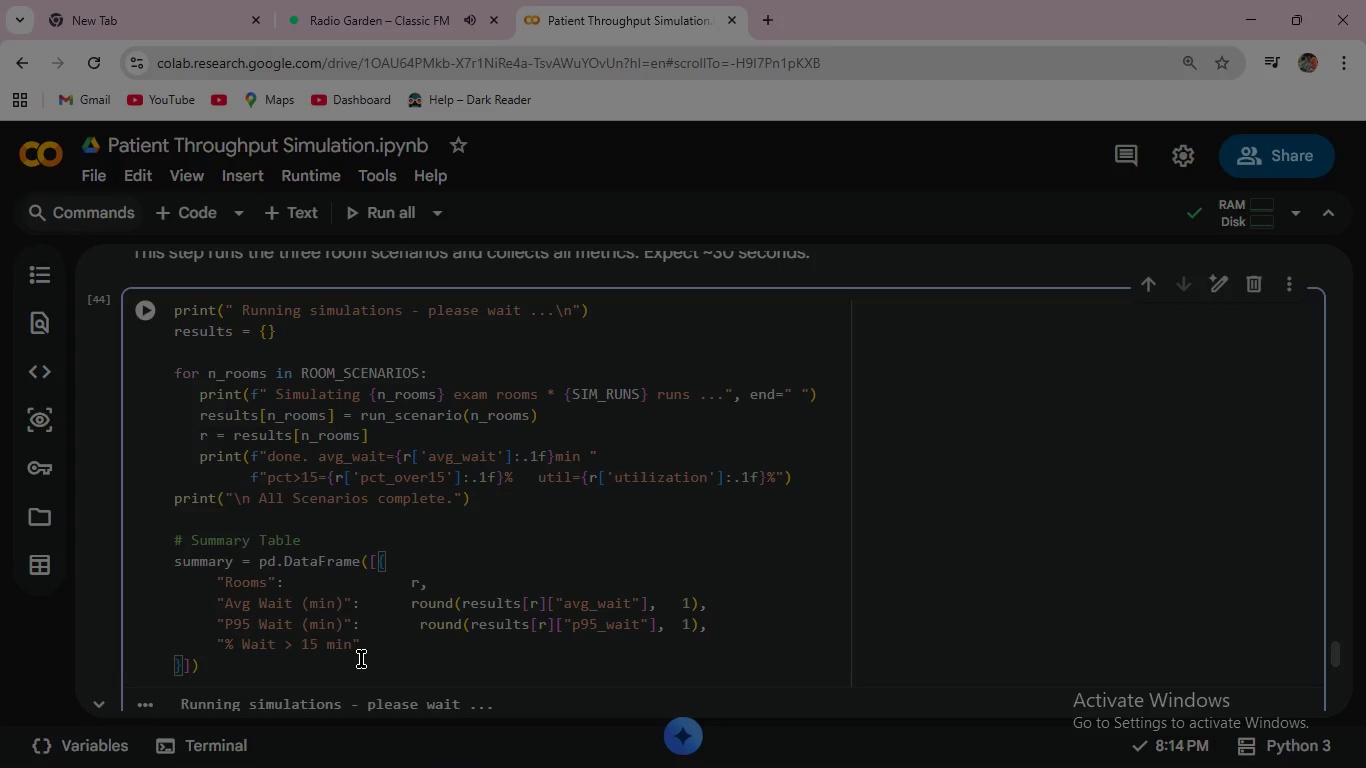 
key(ArrowRight)
 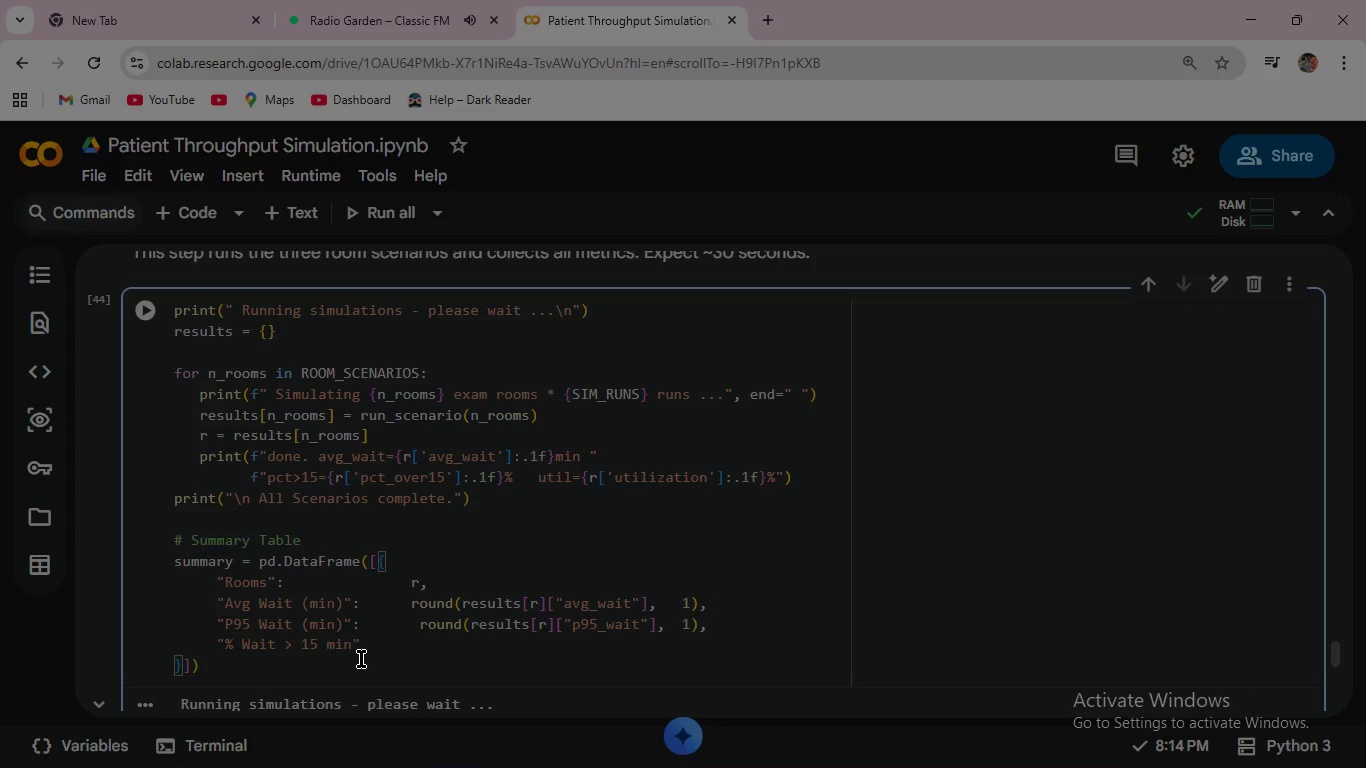 
type(:      )
key(Backspace)
type(round)
 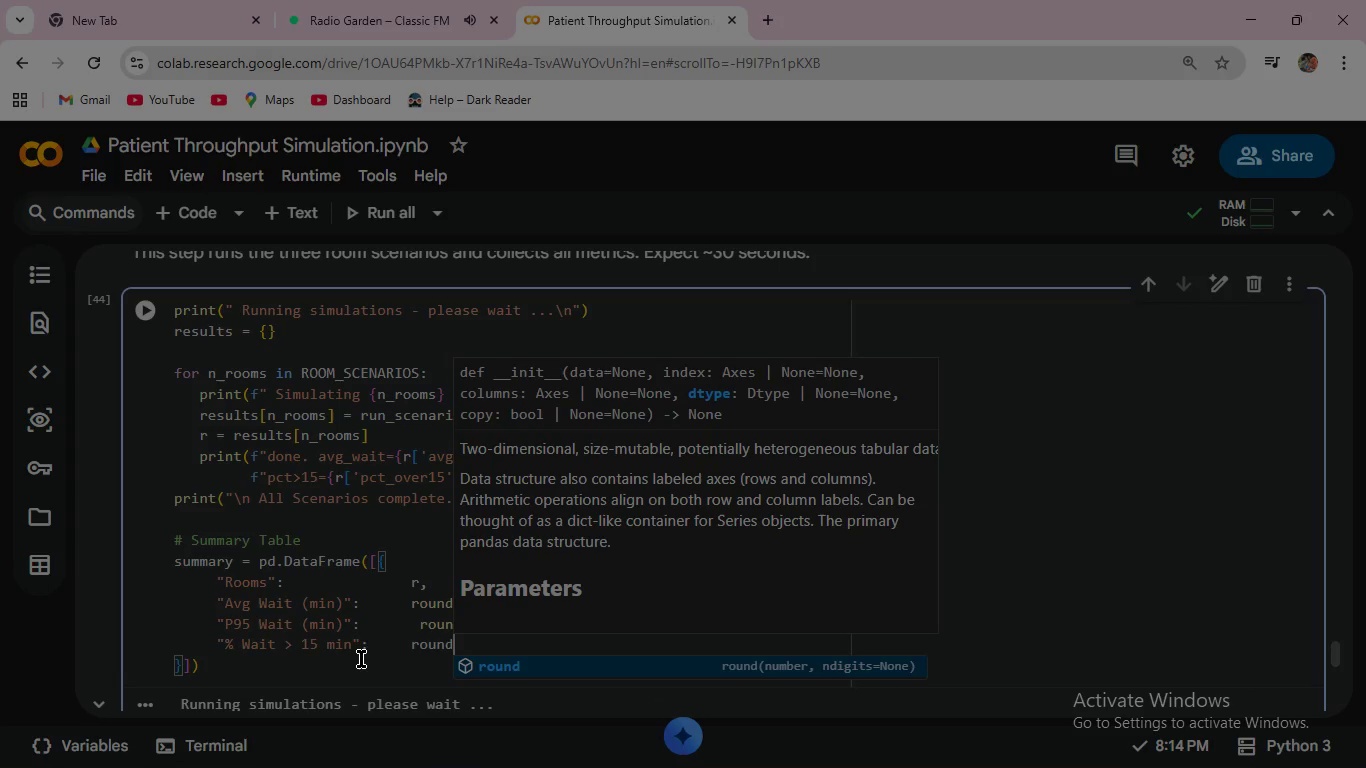 
type((resu)
 